 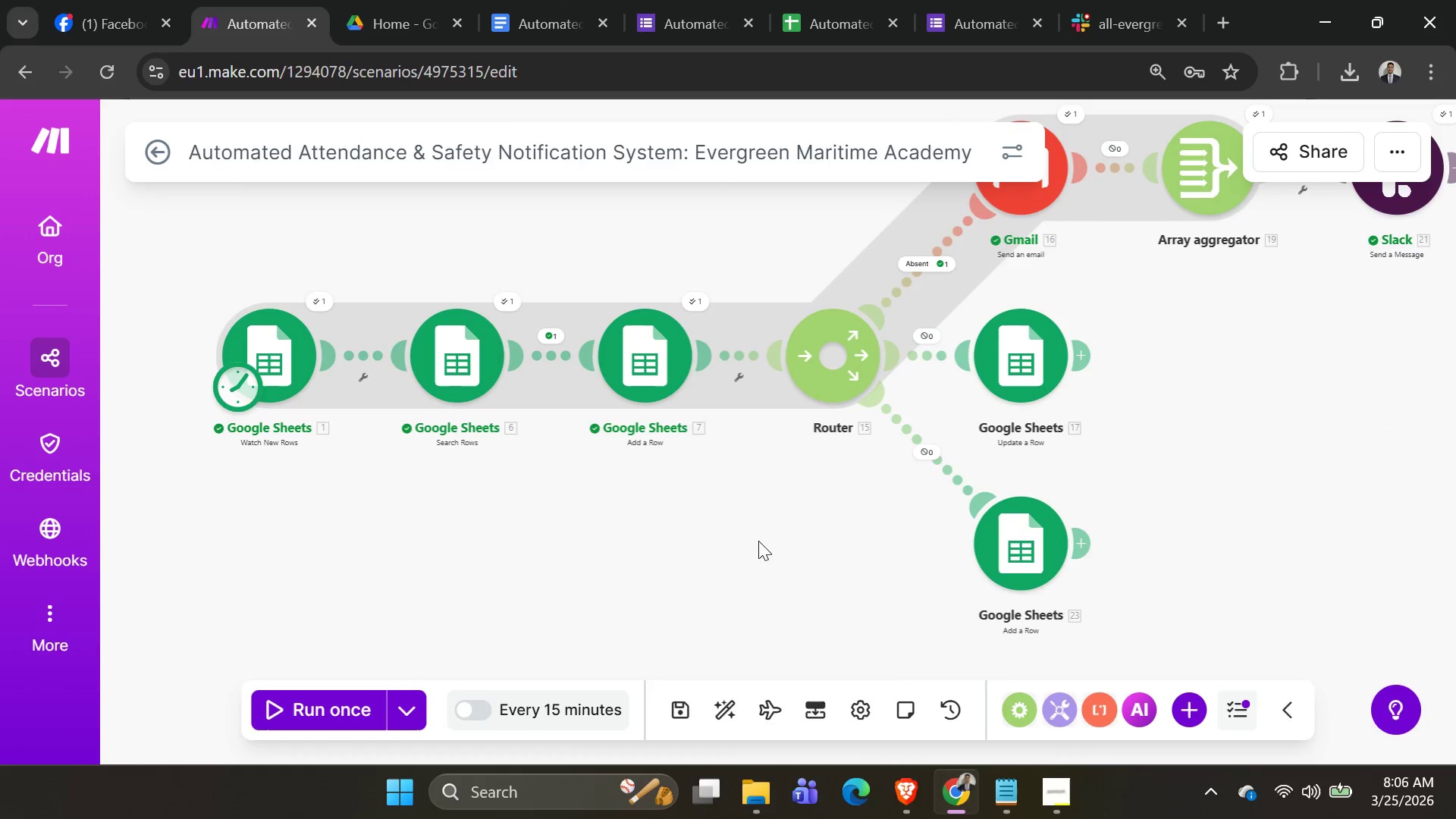 
scroll: coordinate [976, 460], scroll_direction: down, amount: 1.0
 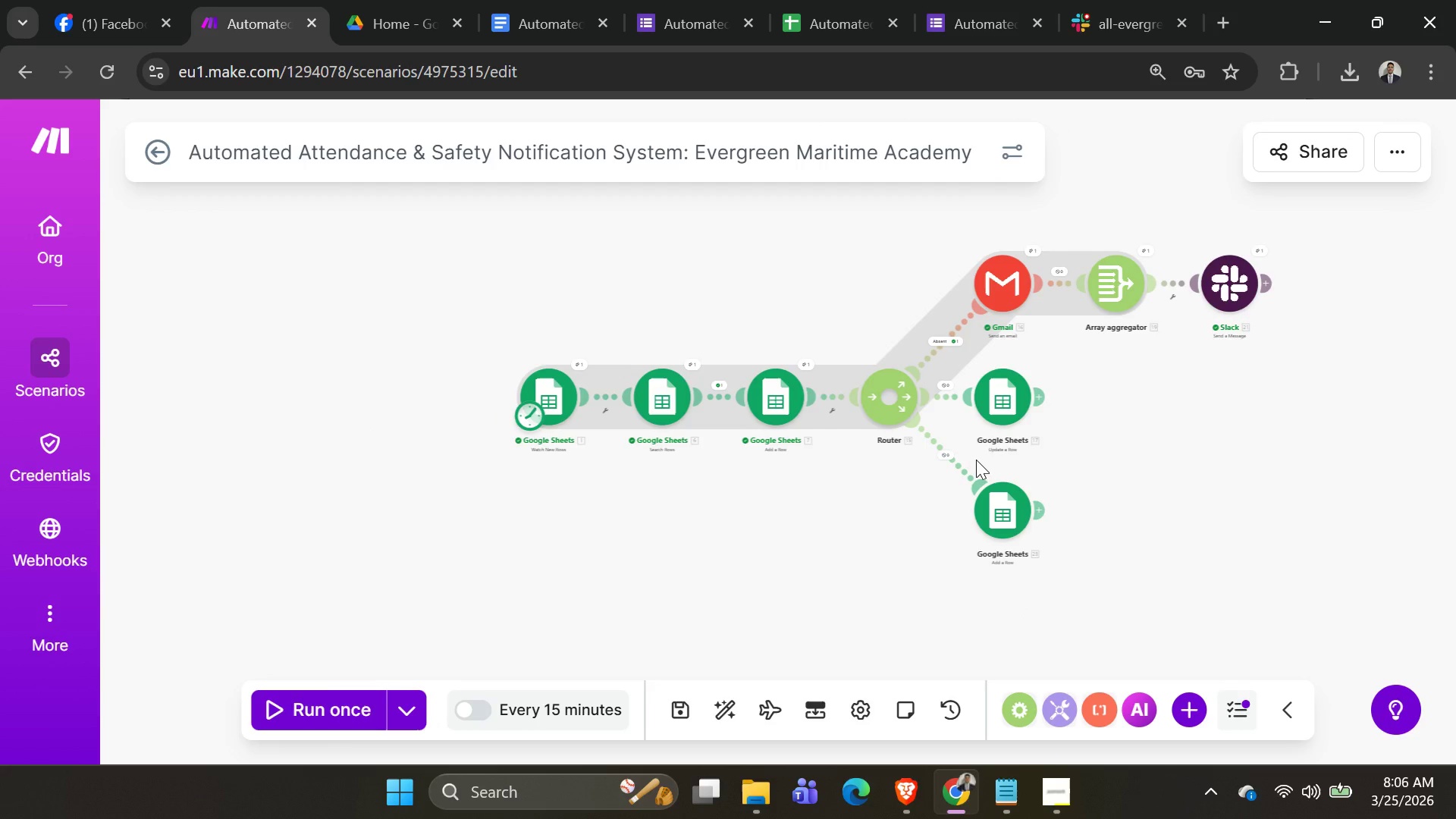 
scroll: coordinate [973, 460], scroll_direction: up, amount: 2.0
 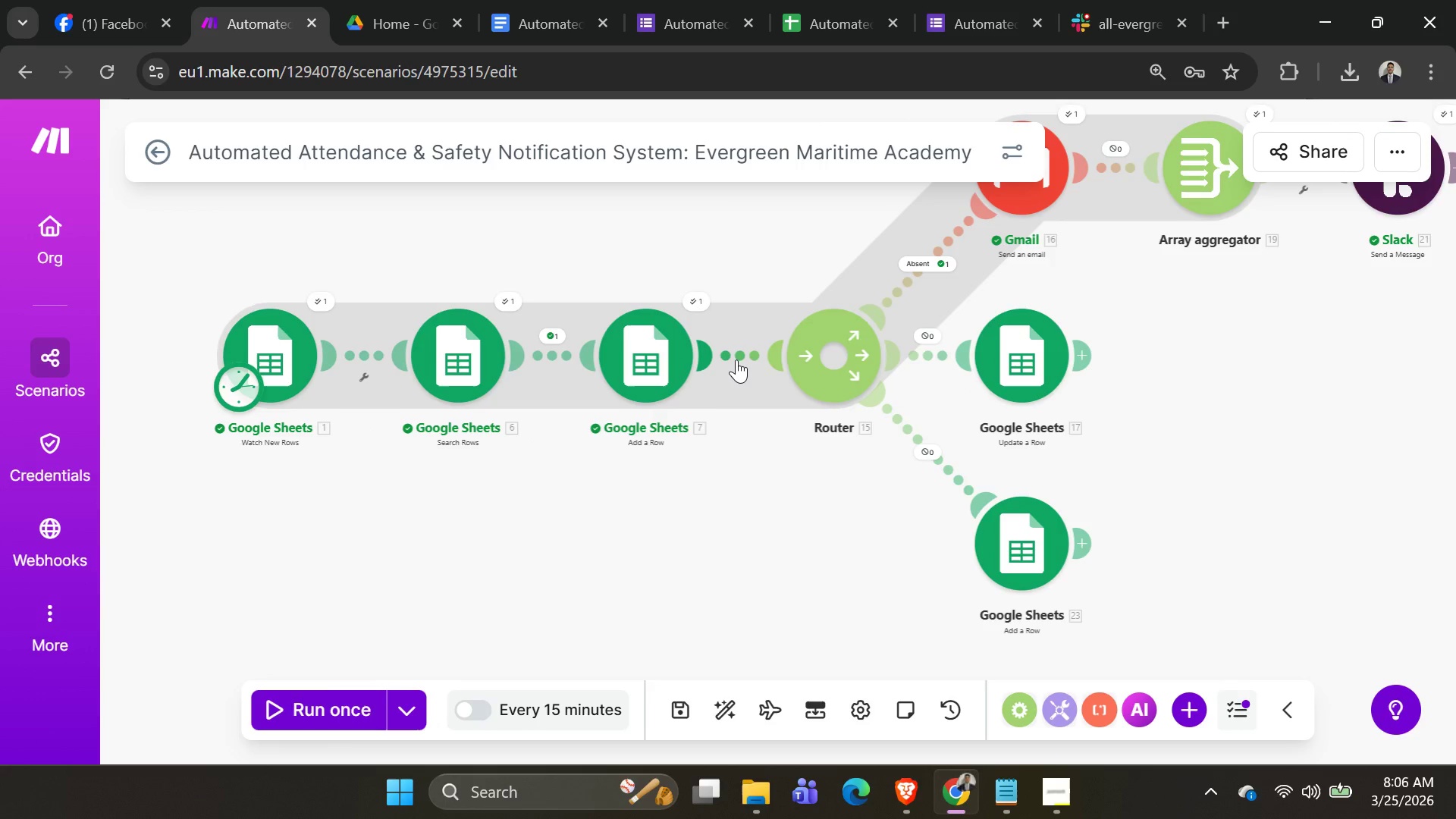 
wait(7.34)
 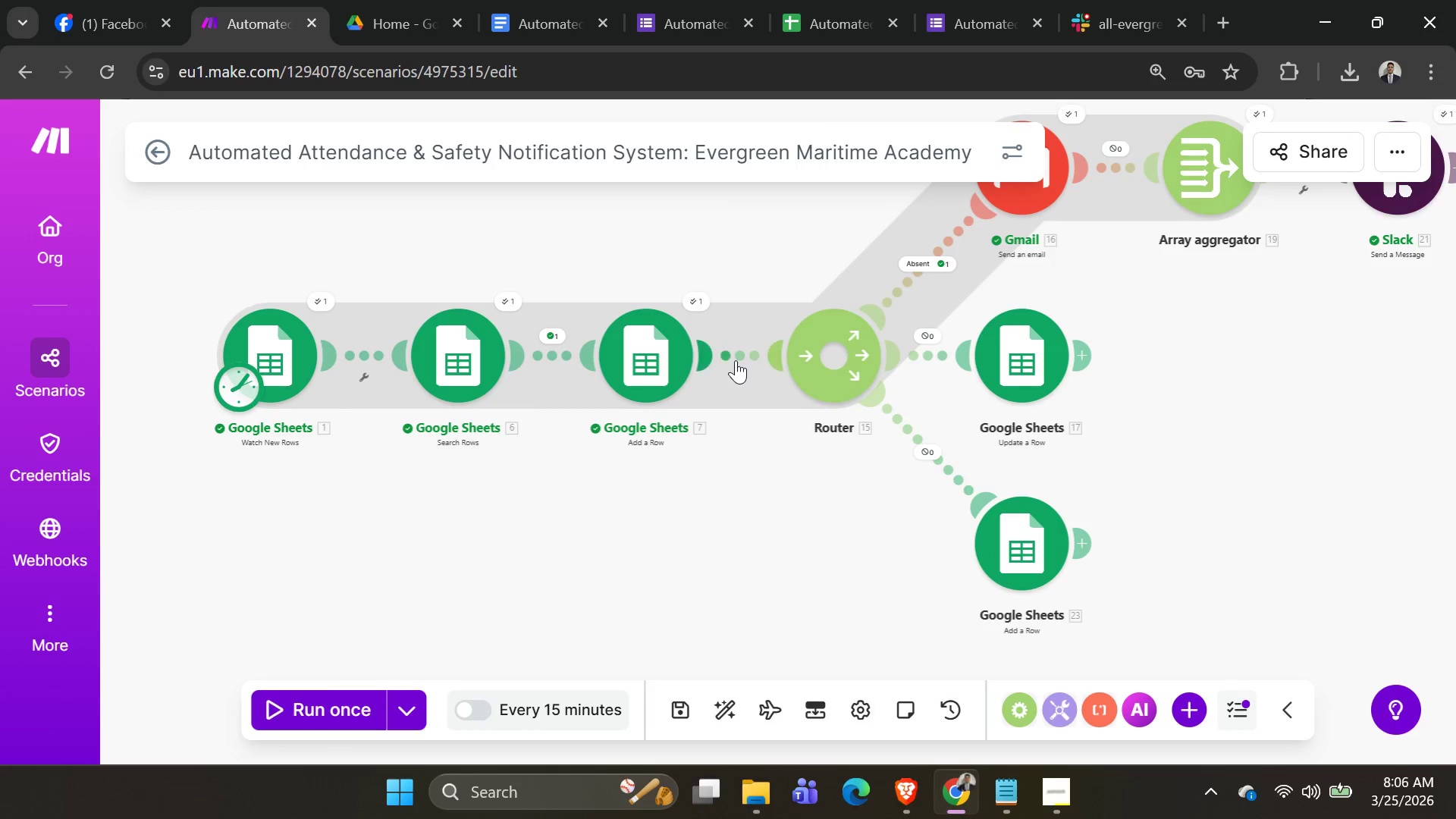 
left_click([748, 355])
 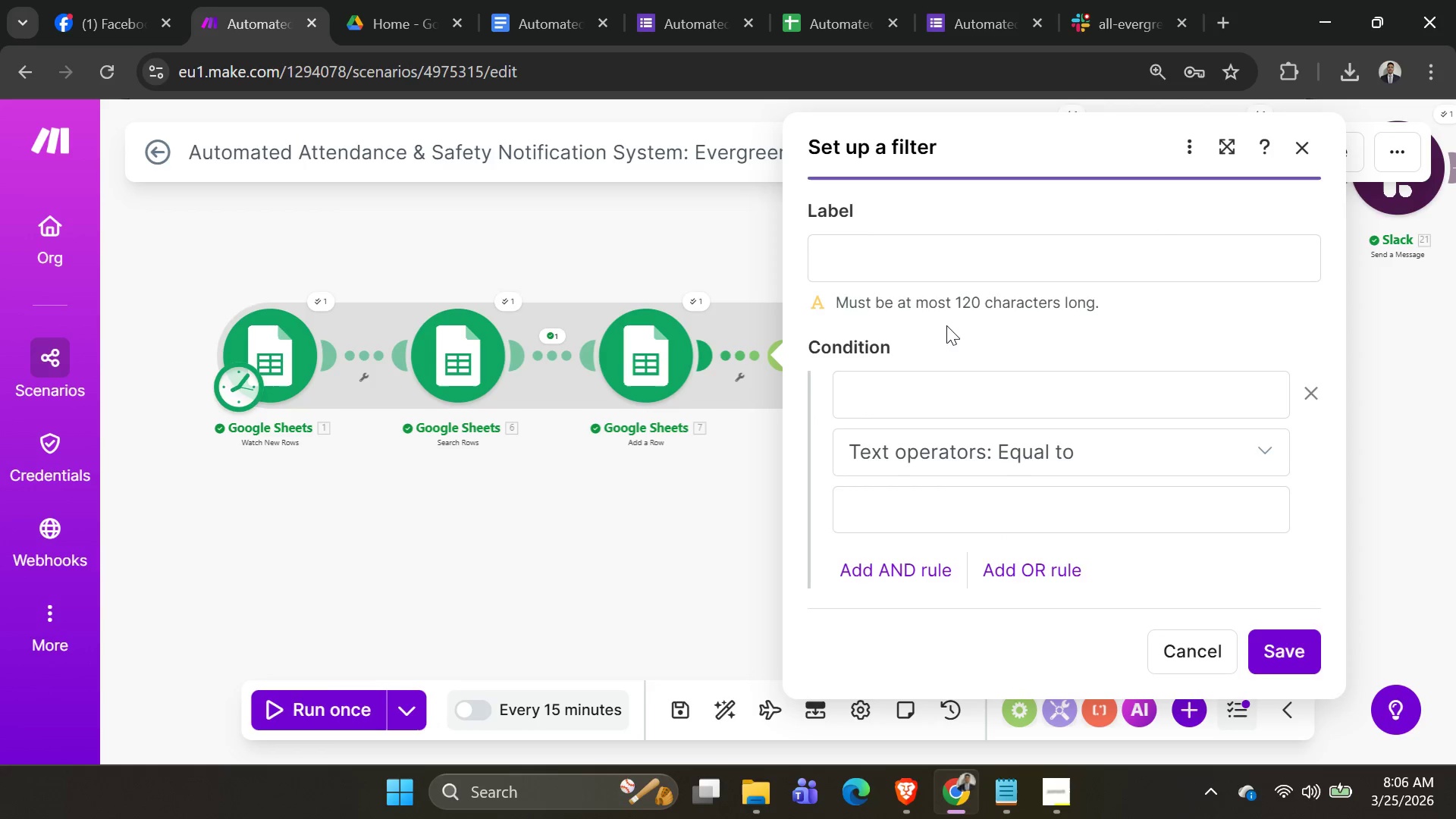 
left_click([934, 251])
 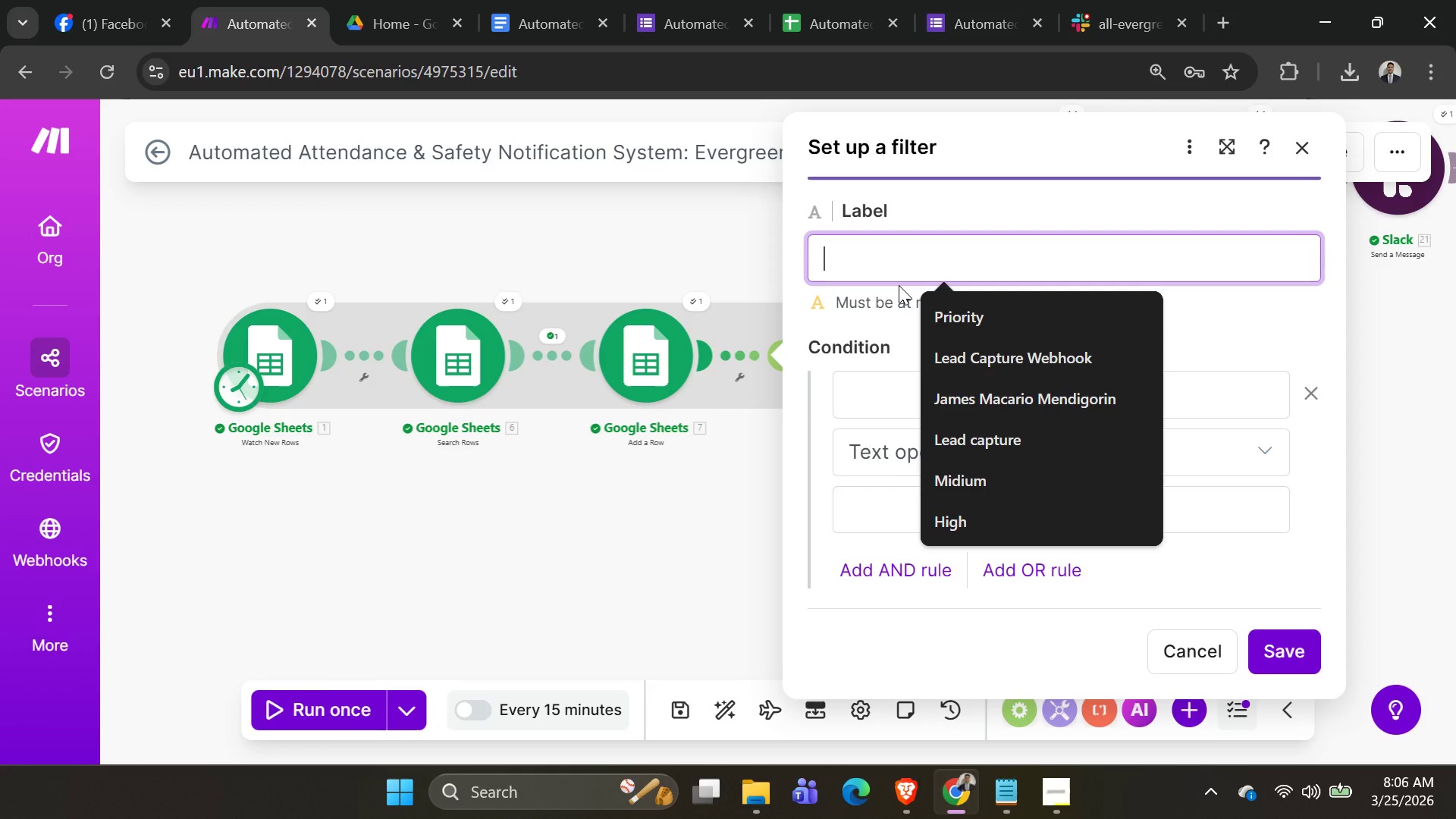 
wait(12.55)
 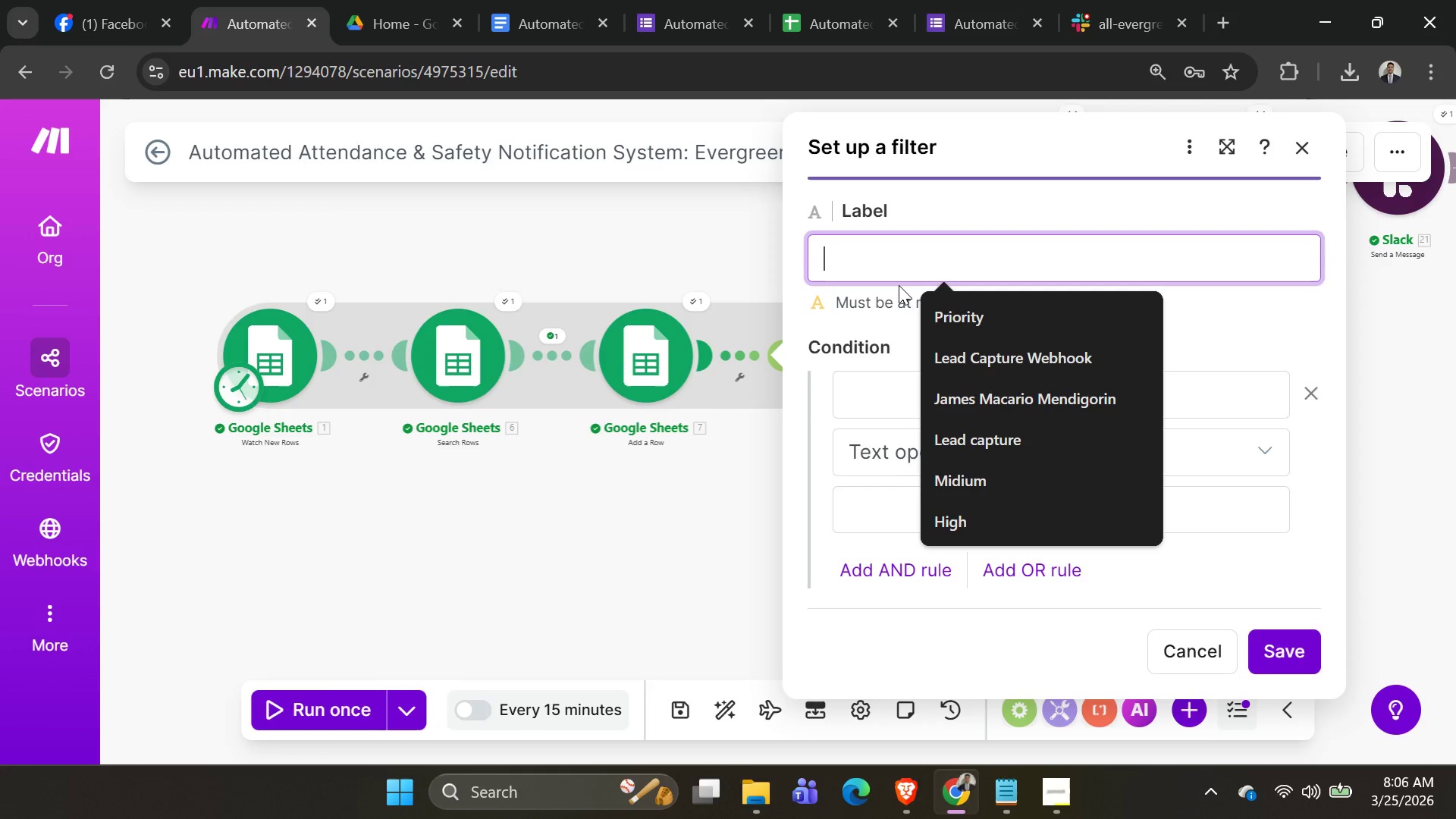 
left_click_drag(start_coordinate=[914, 310], to_coordinate=[874, 369])
 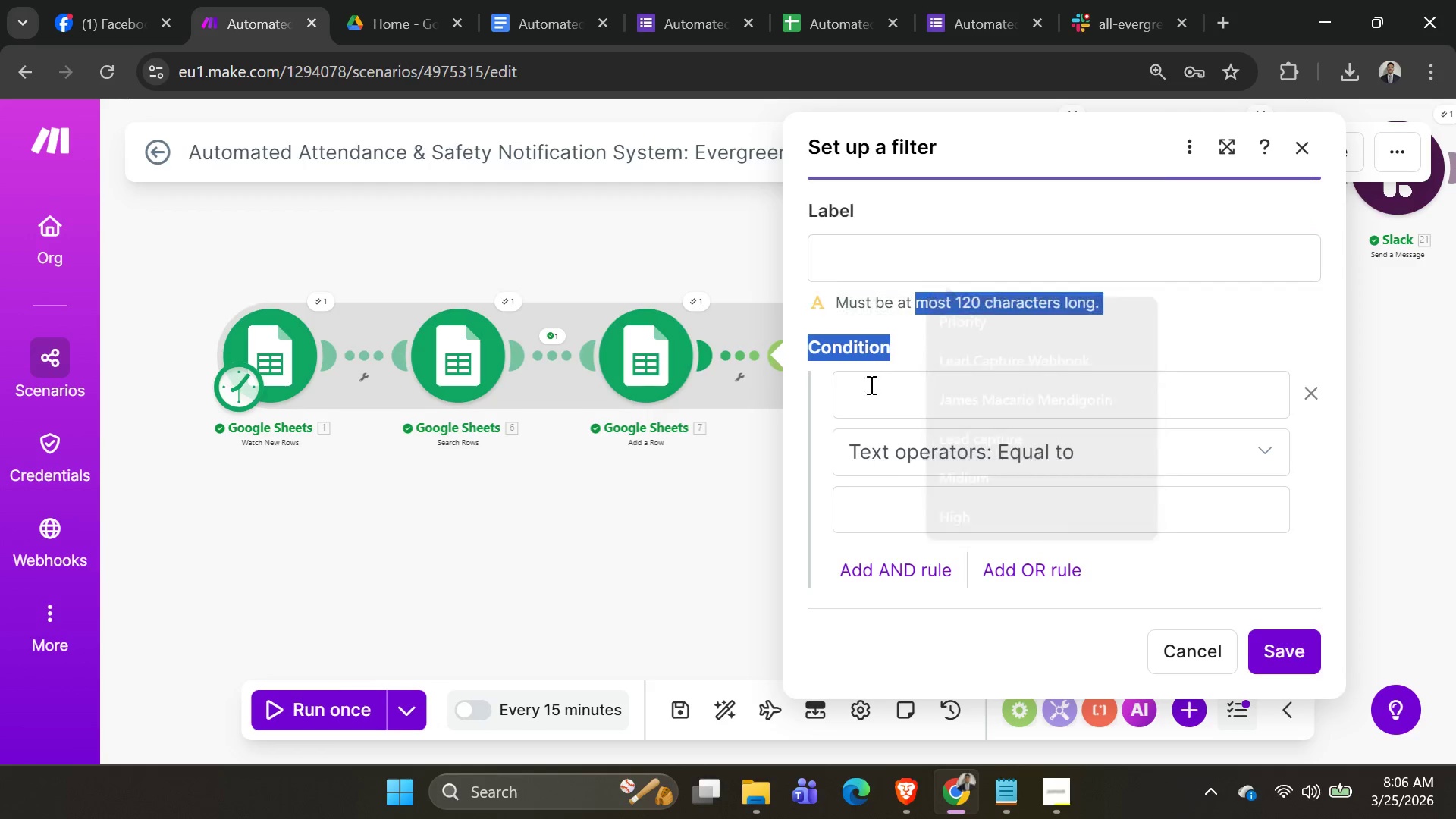 
left_click_drag(start_coordinate=[871, 379], to_coordinate=[862, 388])
 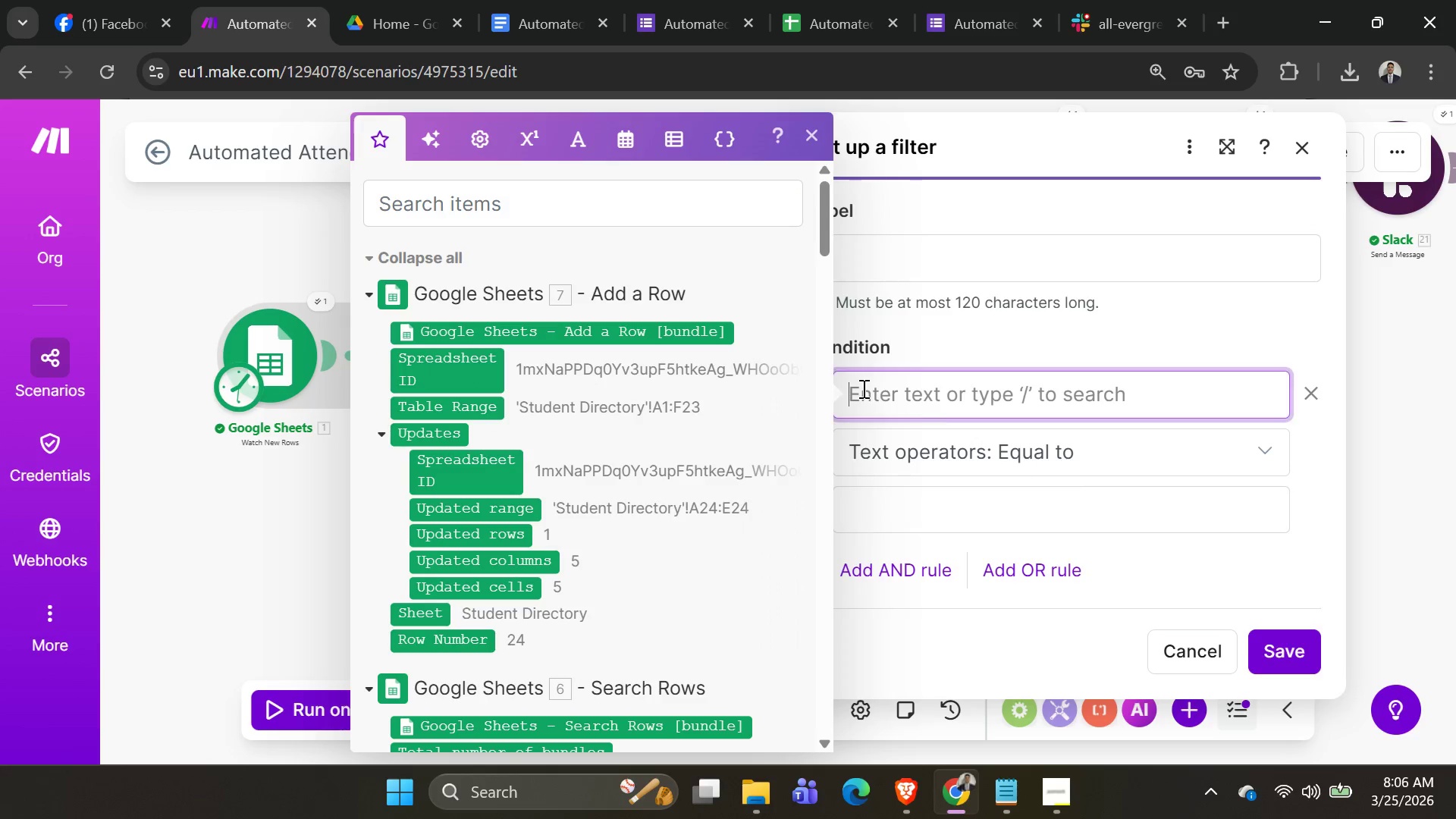 
triple_click([862, 388])
 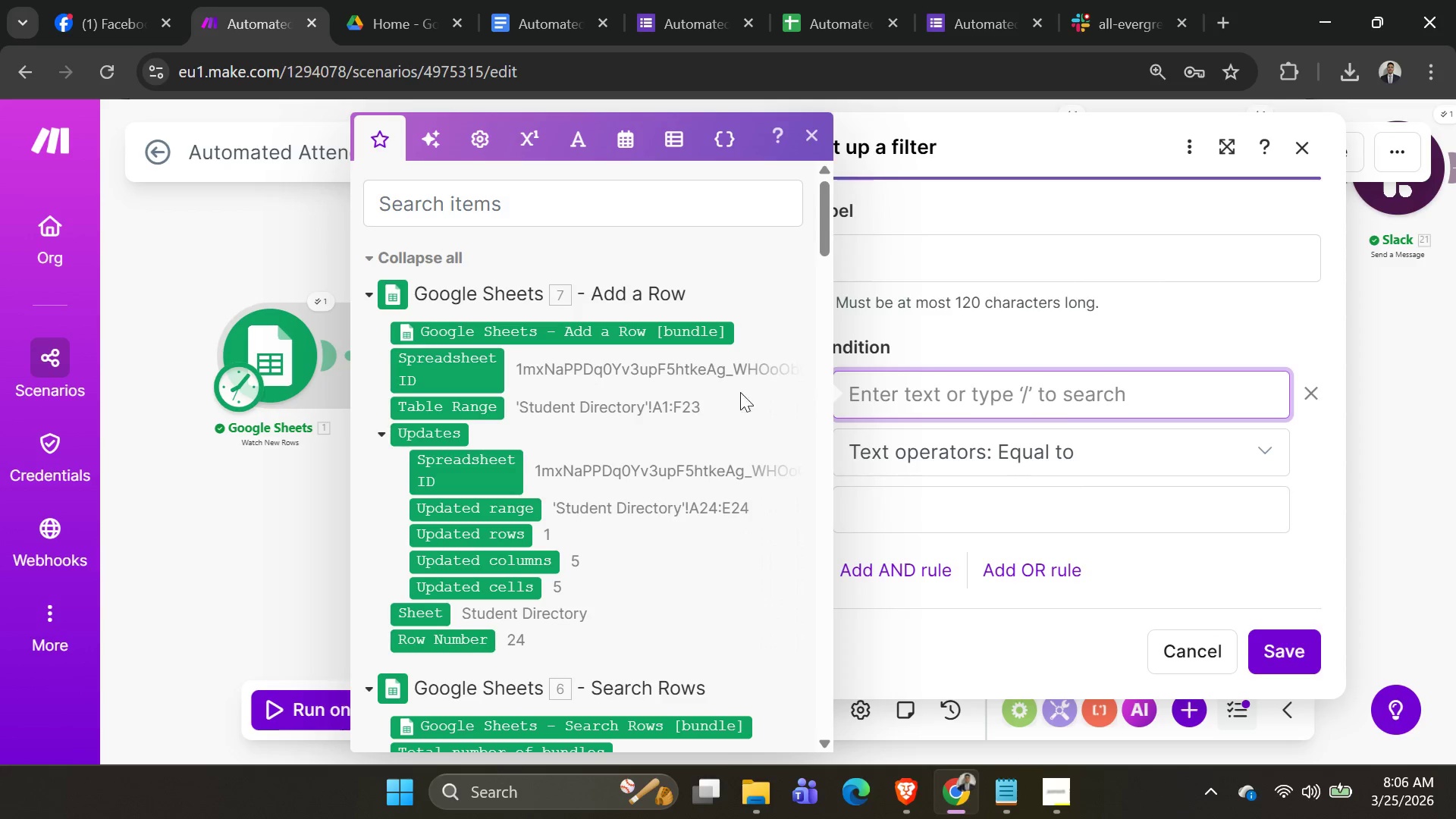 
scroll: coordinate [613, 403], scroll_direction: down, amount: 2.0
 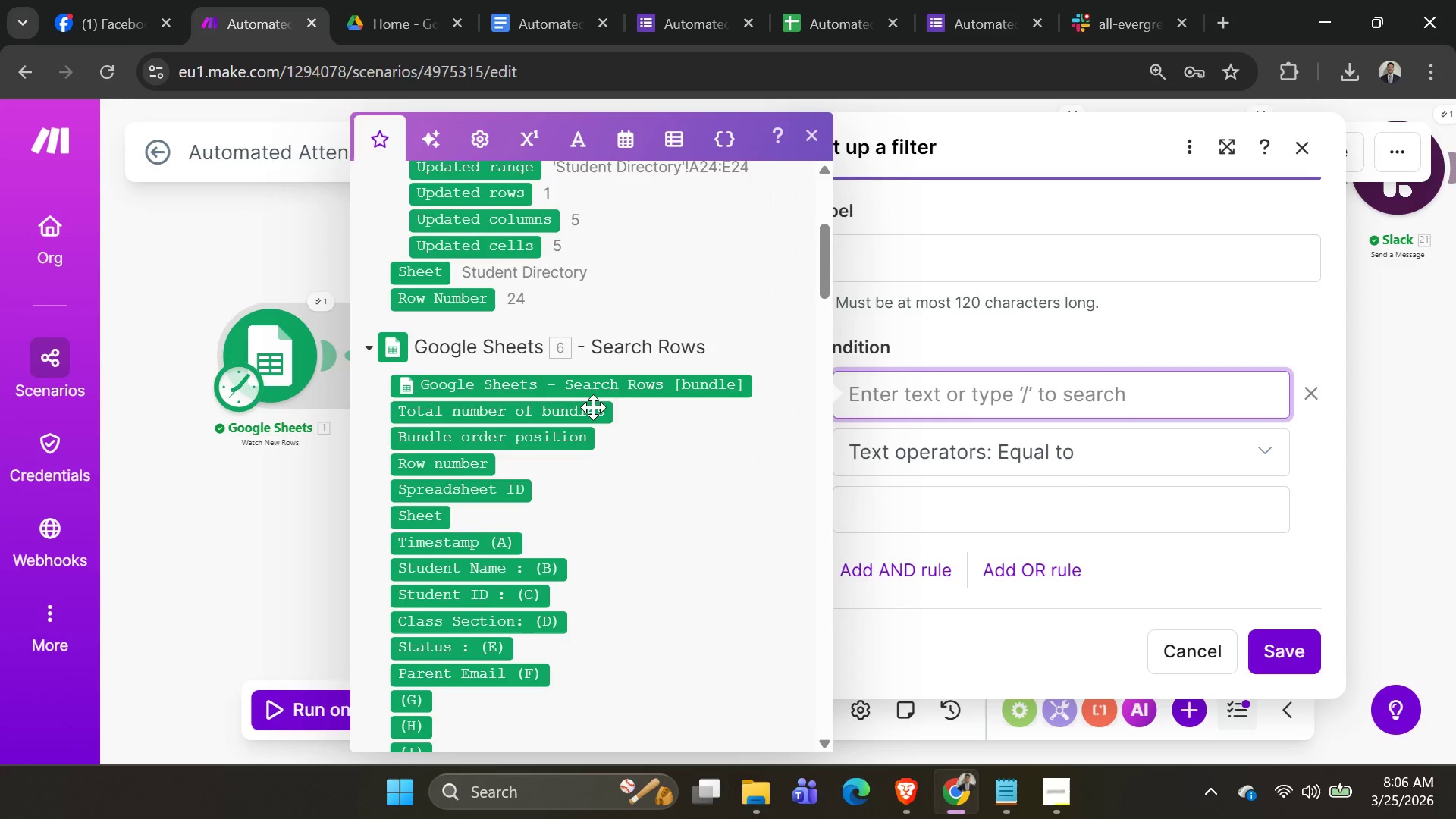 
left_click([587, 410])
 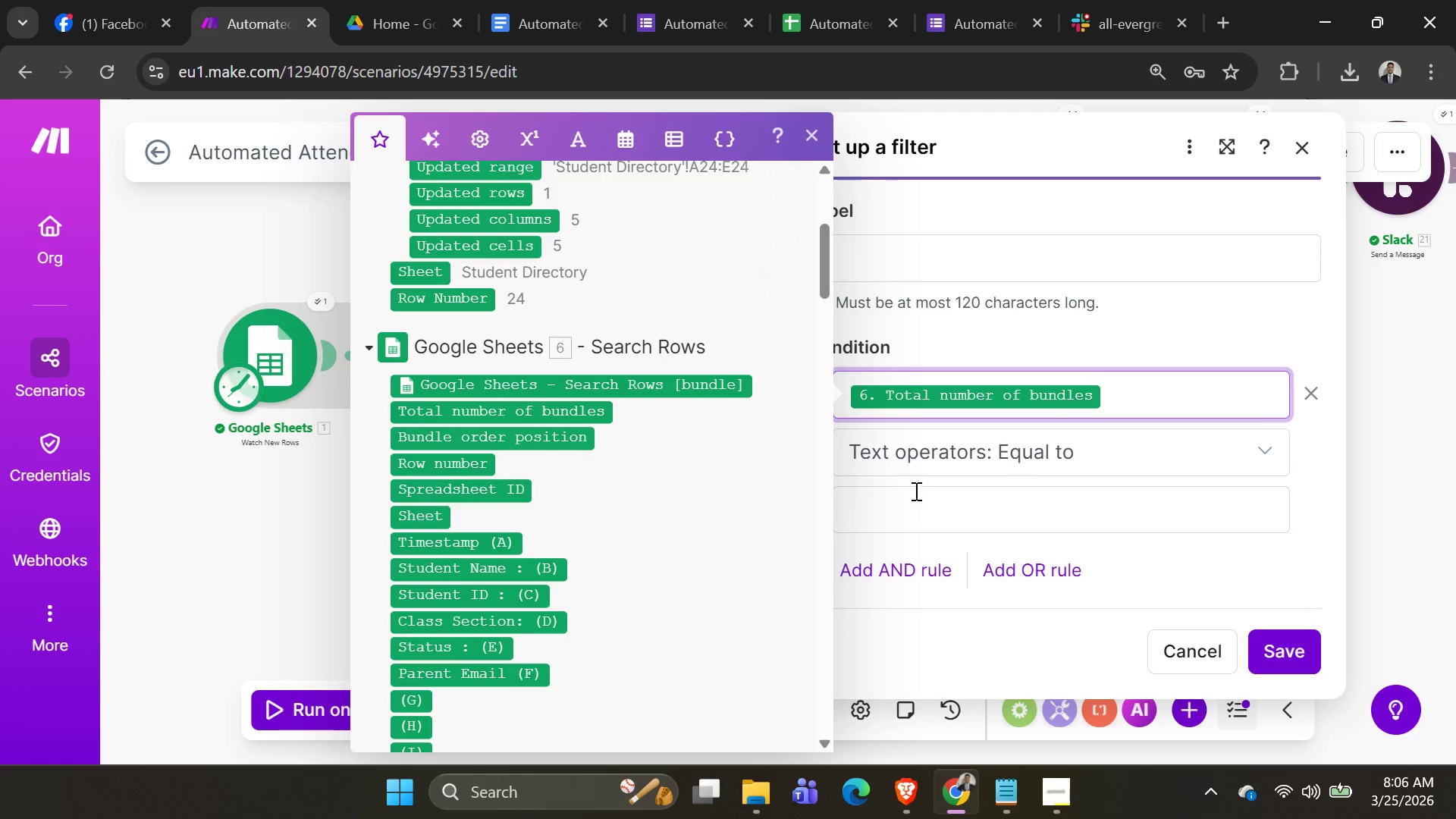 
left_click([952, 453])
 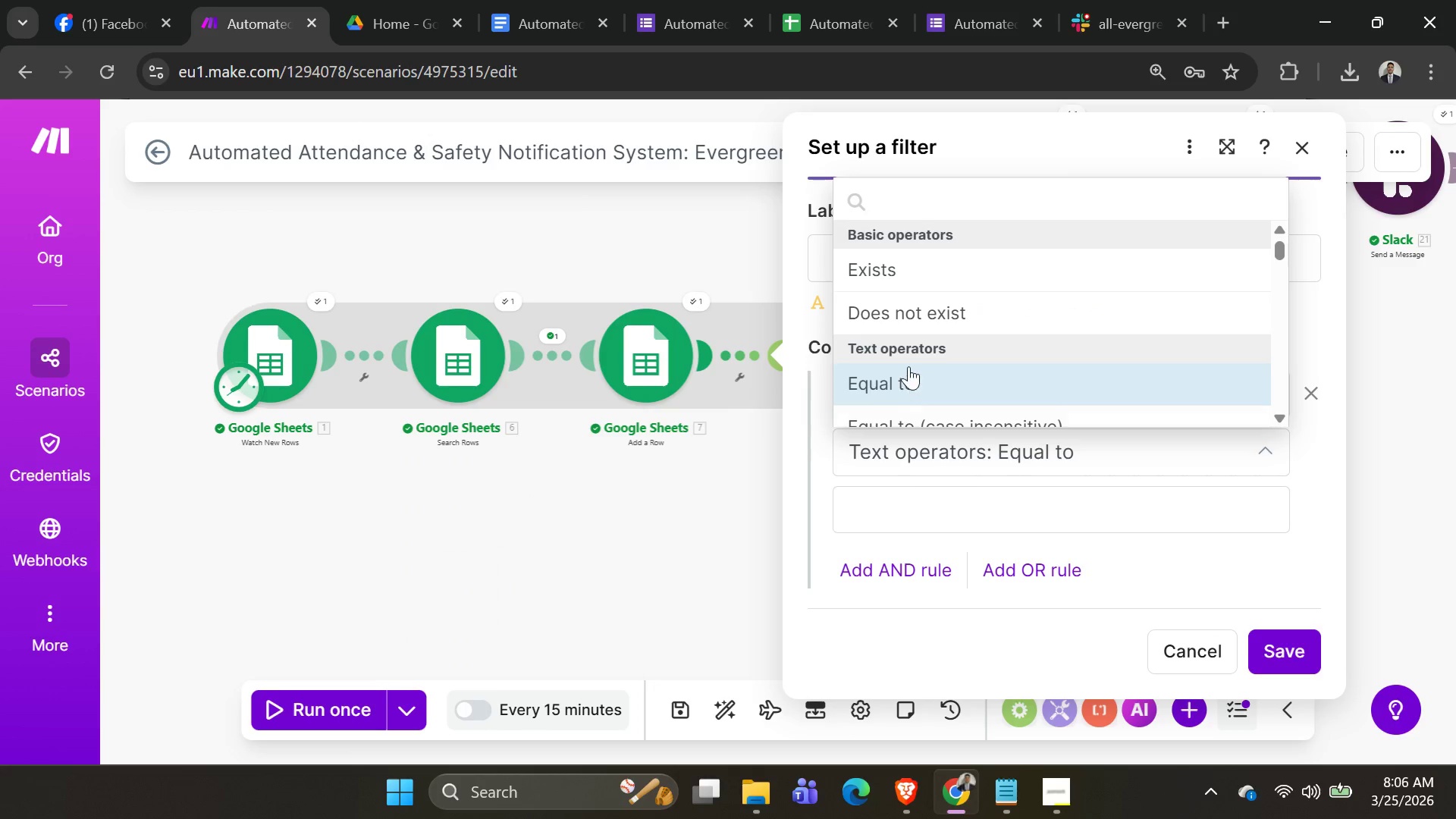 
scroll: coordinate [922, 364], scroll_direction: none, amount: 0.0
 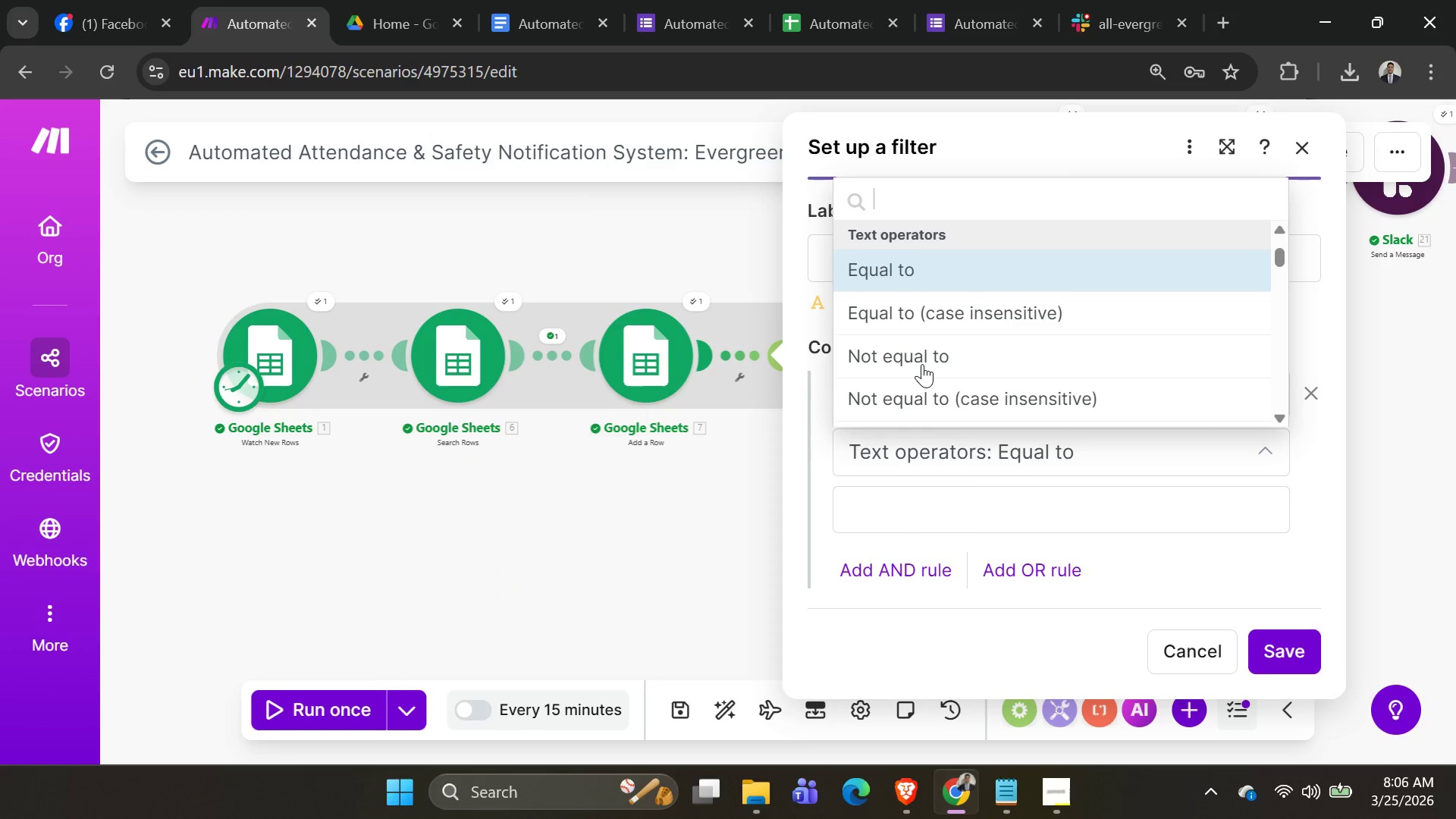 
scroll: coordinate [924, 364], scroll_direction: down, amount: 7.0
 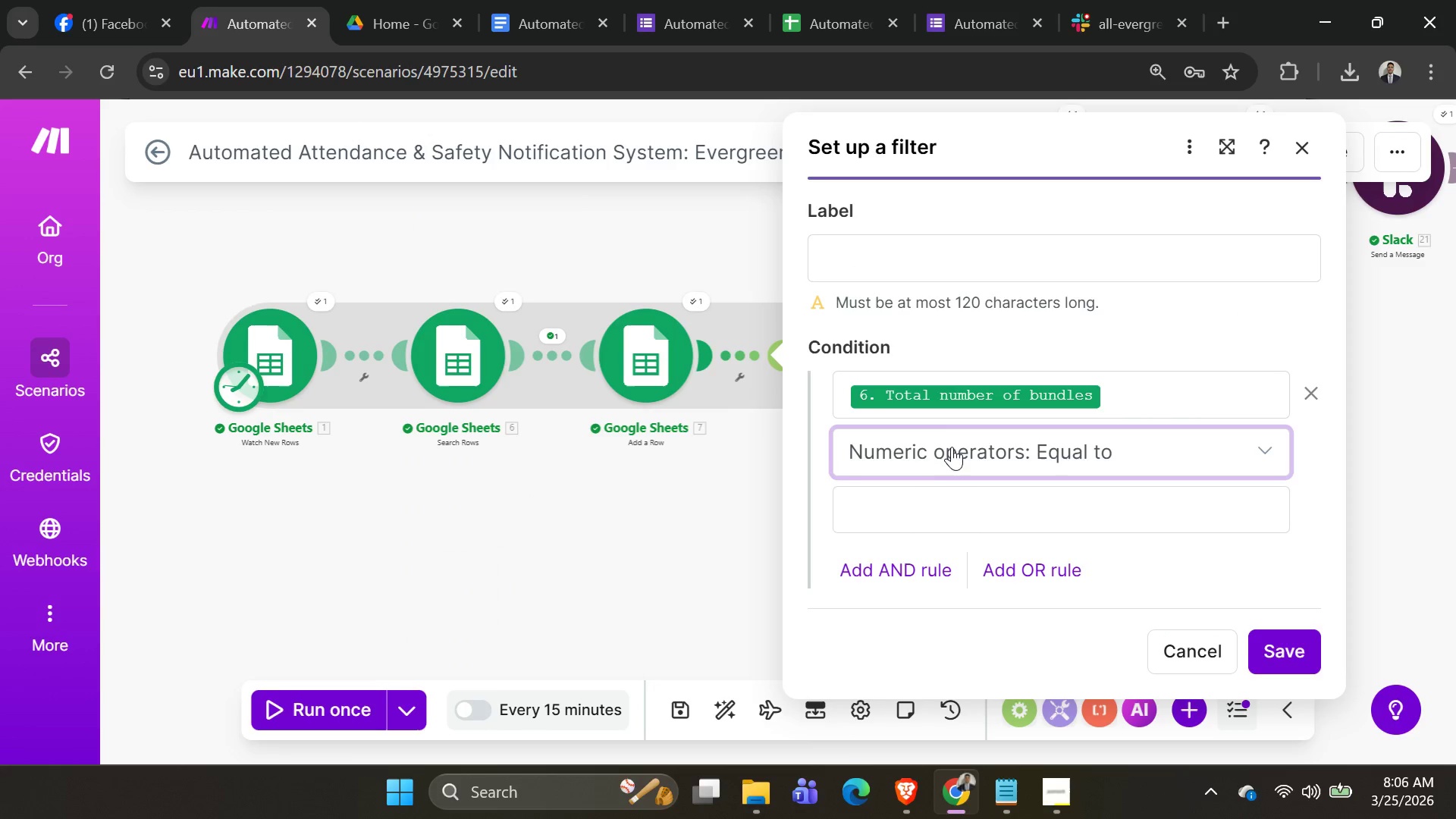 
left_click([927, 498])
 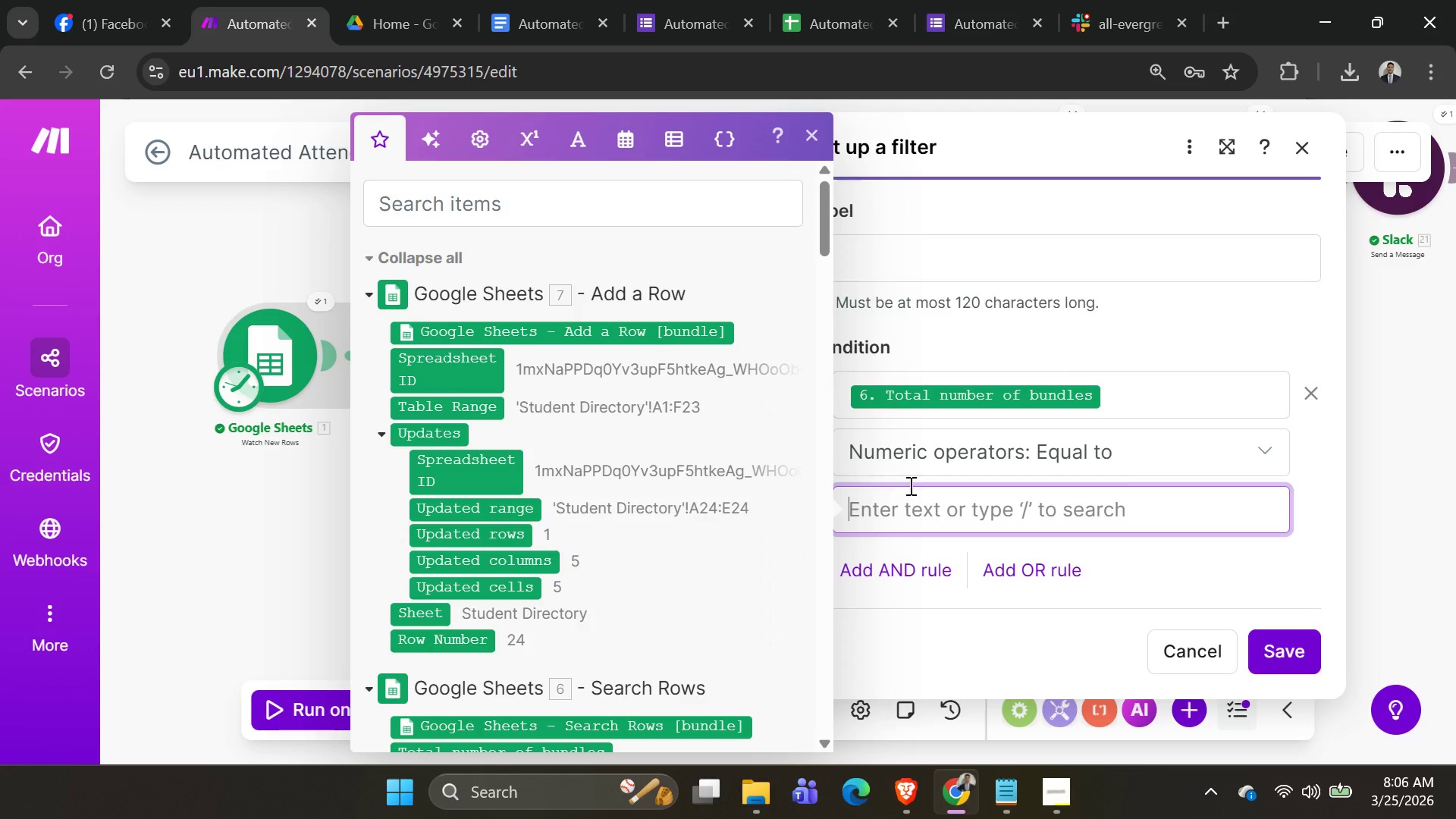 
key(0)
 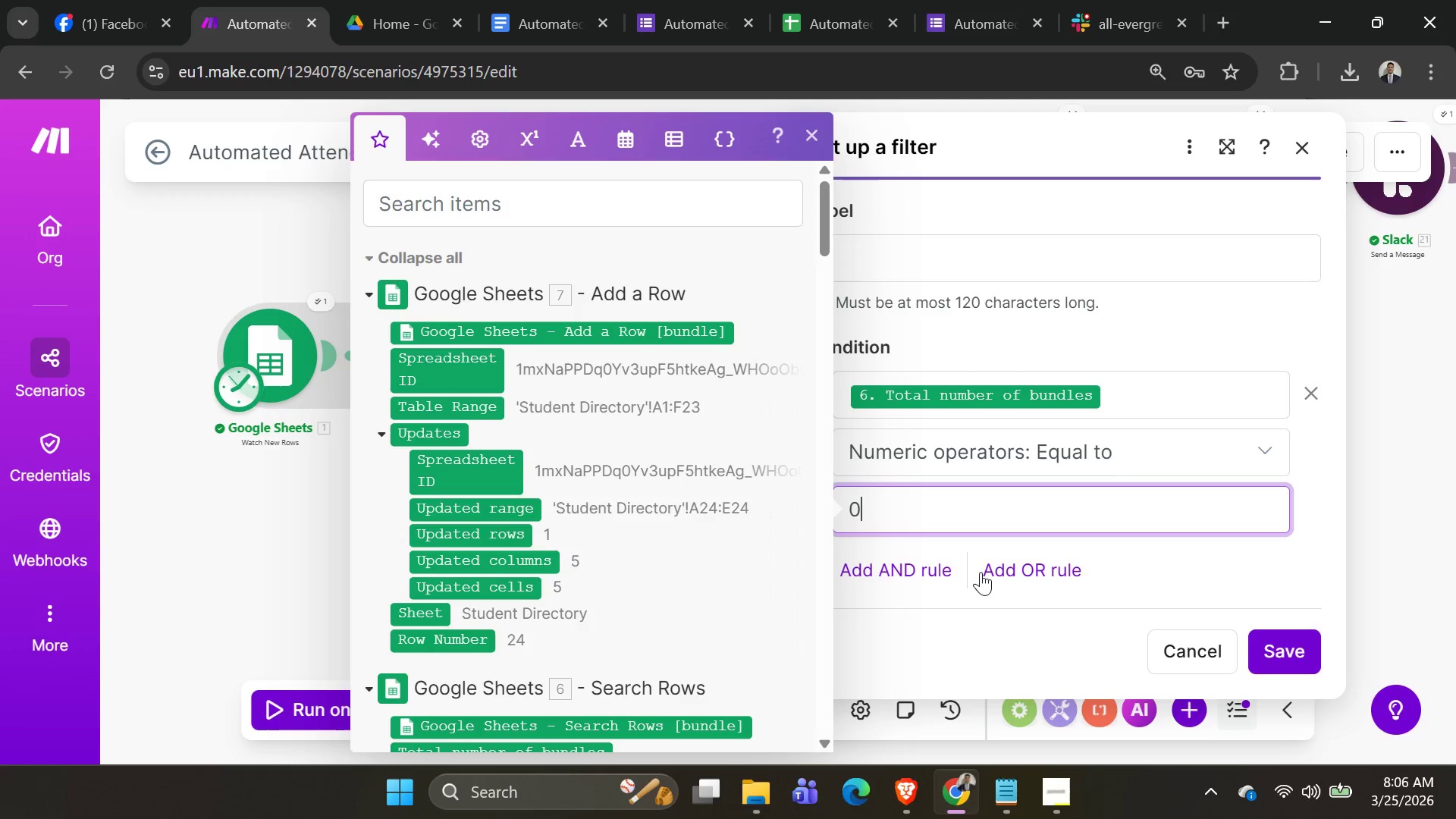 
left_click([895, 563])
 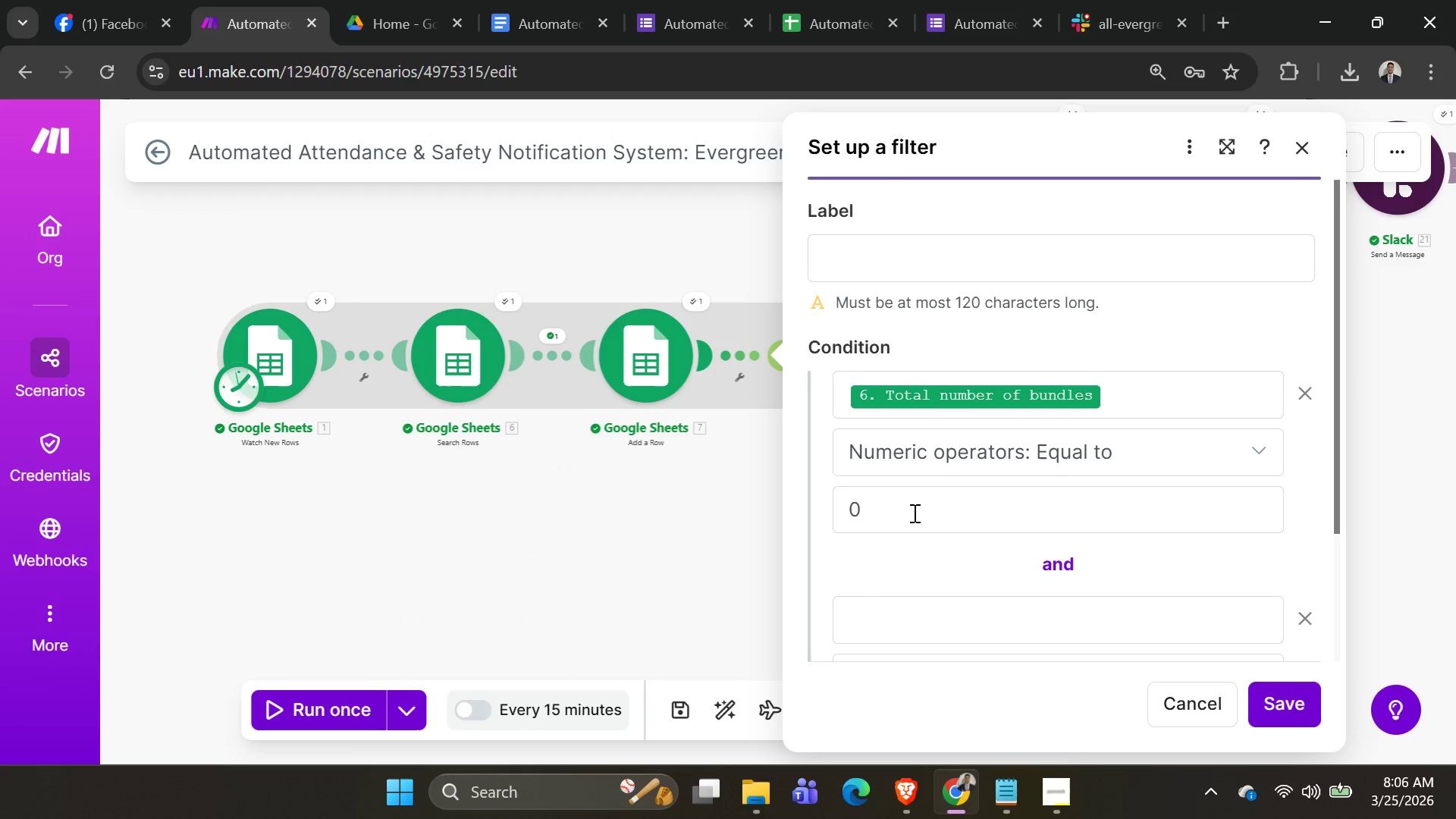 
wait(8.81)
 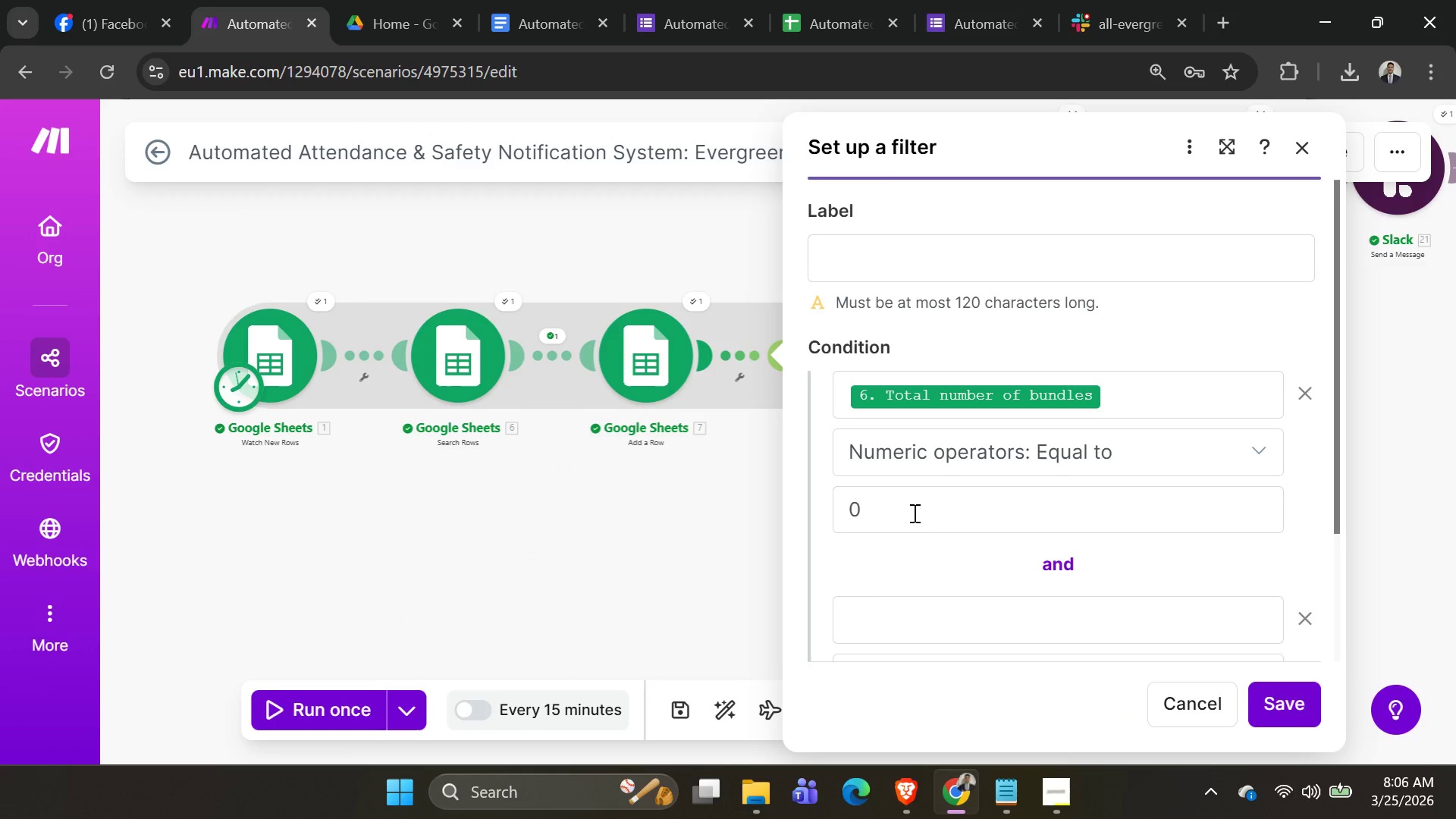 
scroll: coordinate [931, 569], scroll_direction: down, amount: 2.0
 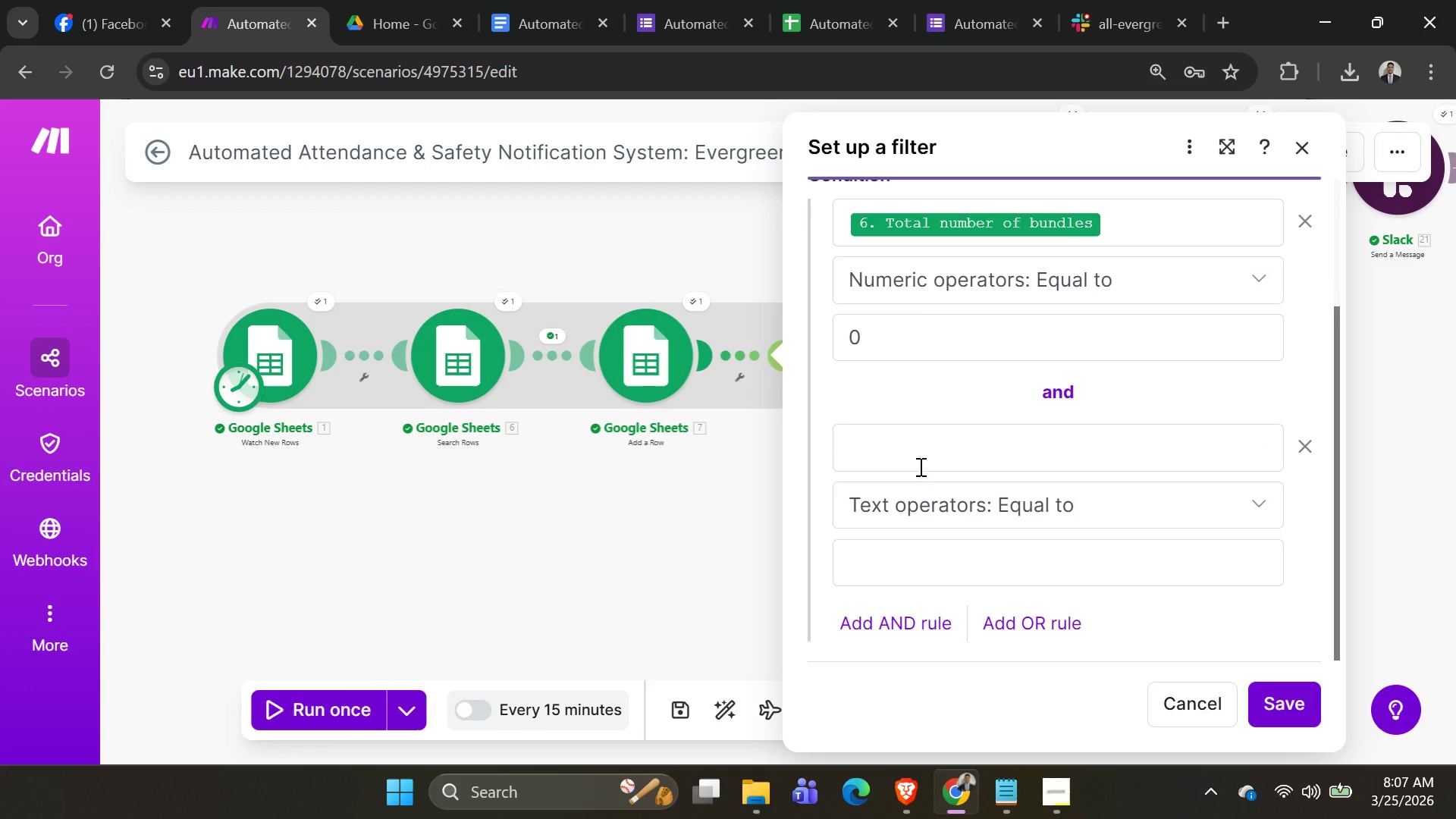 
left_click([919, 462])
 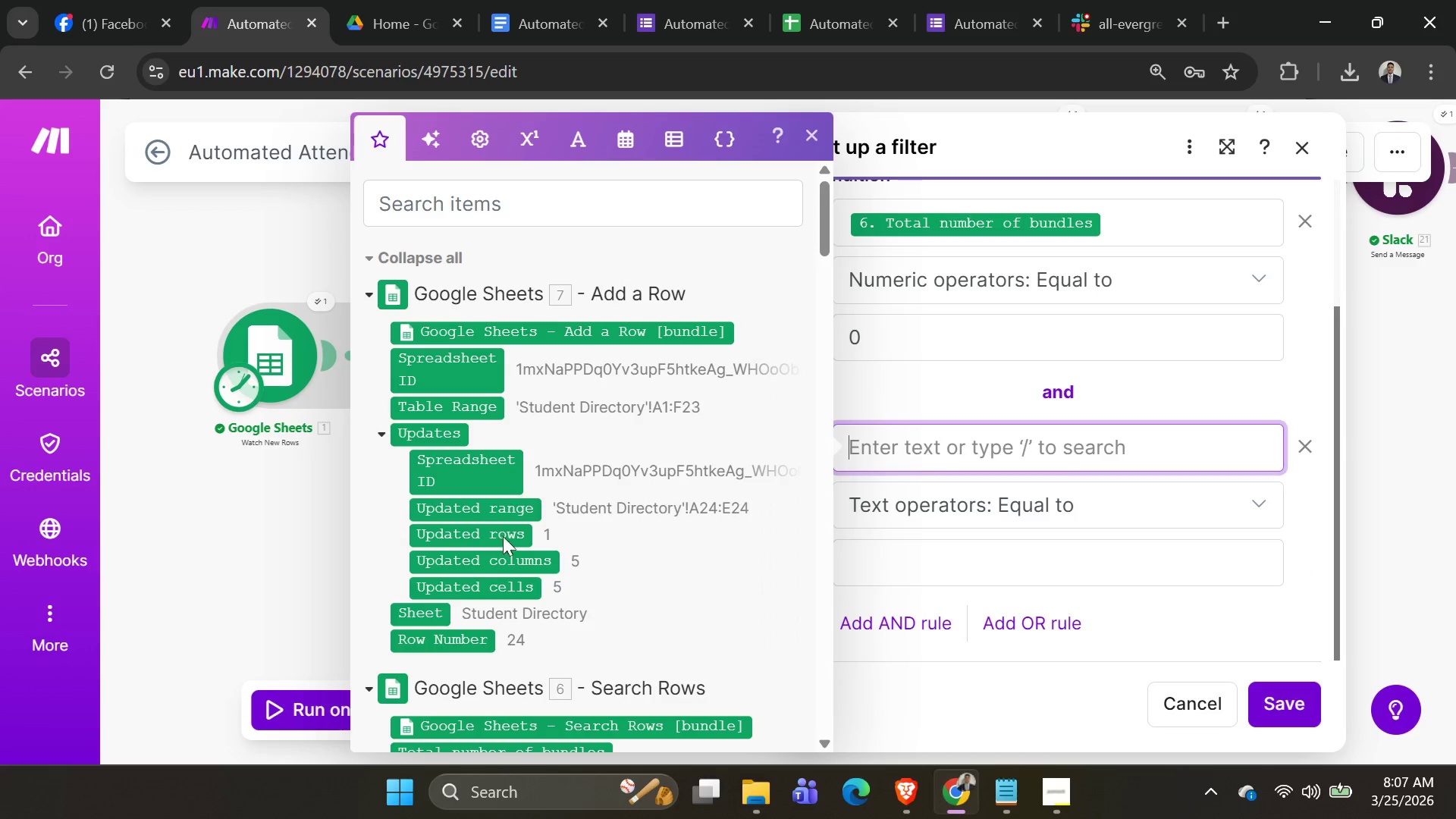 
scroll: coordinate [475, 543], scroll_direction: down, amount: 5.0
 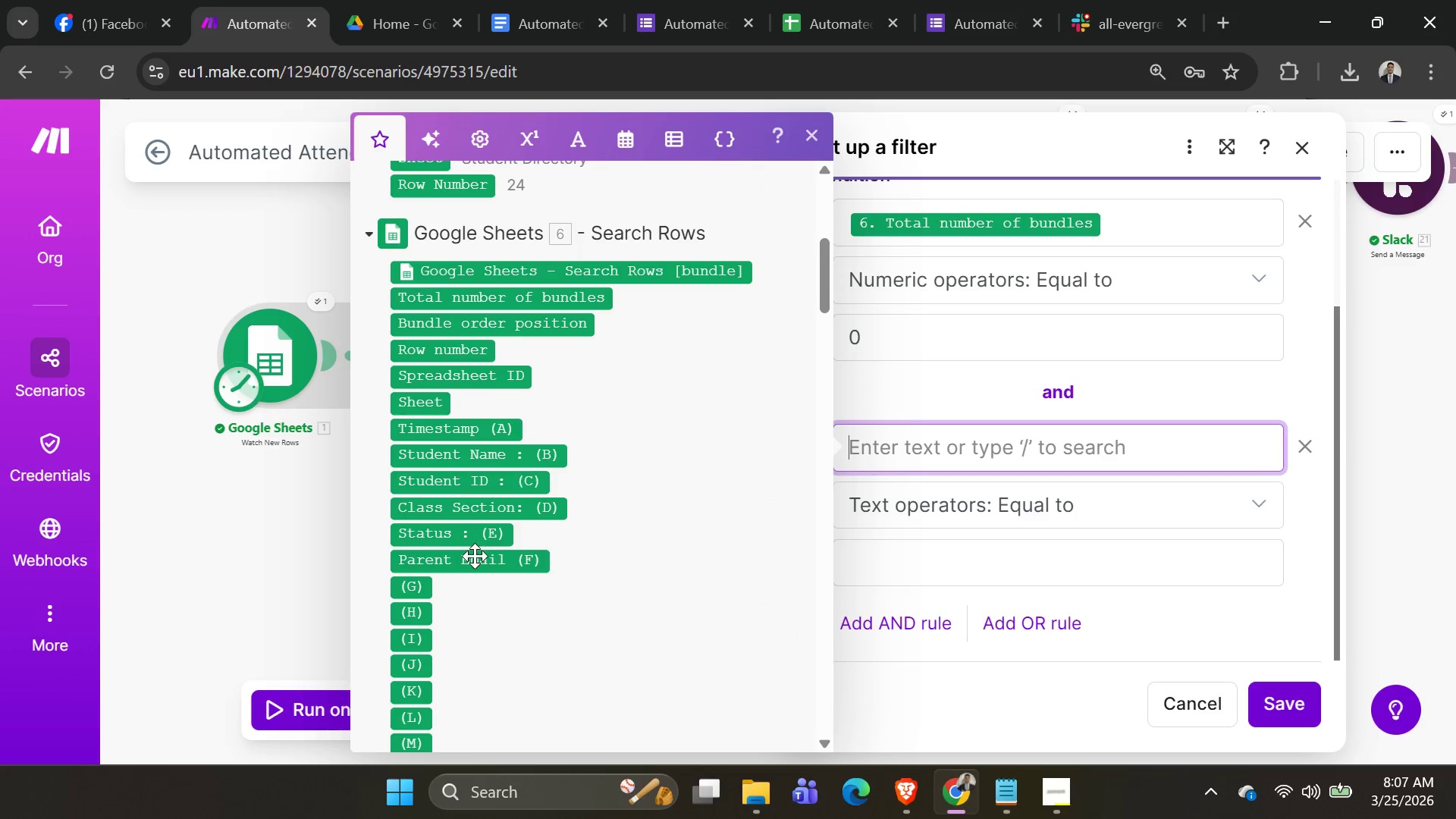 
mouse_move([477, 547])
 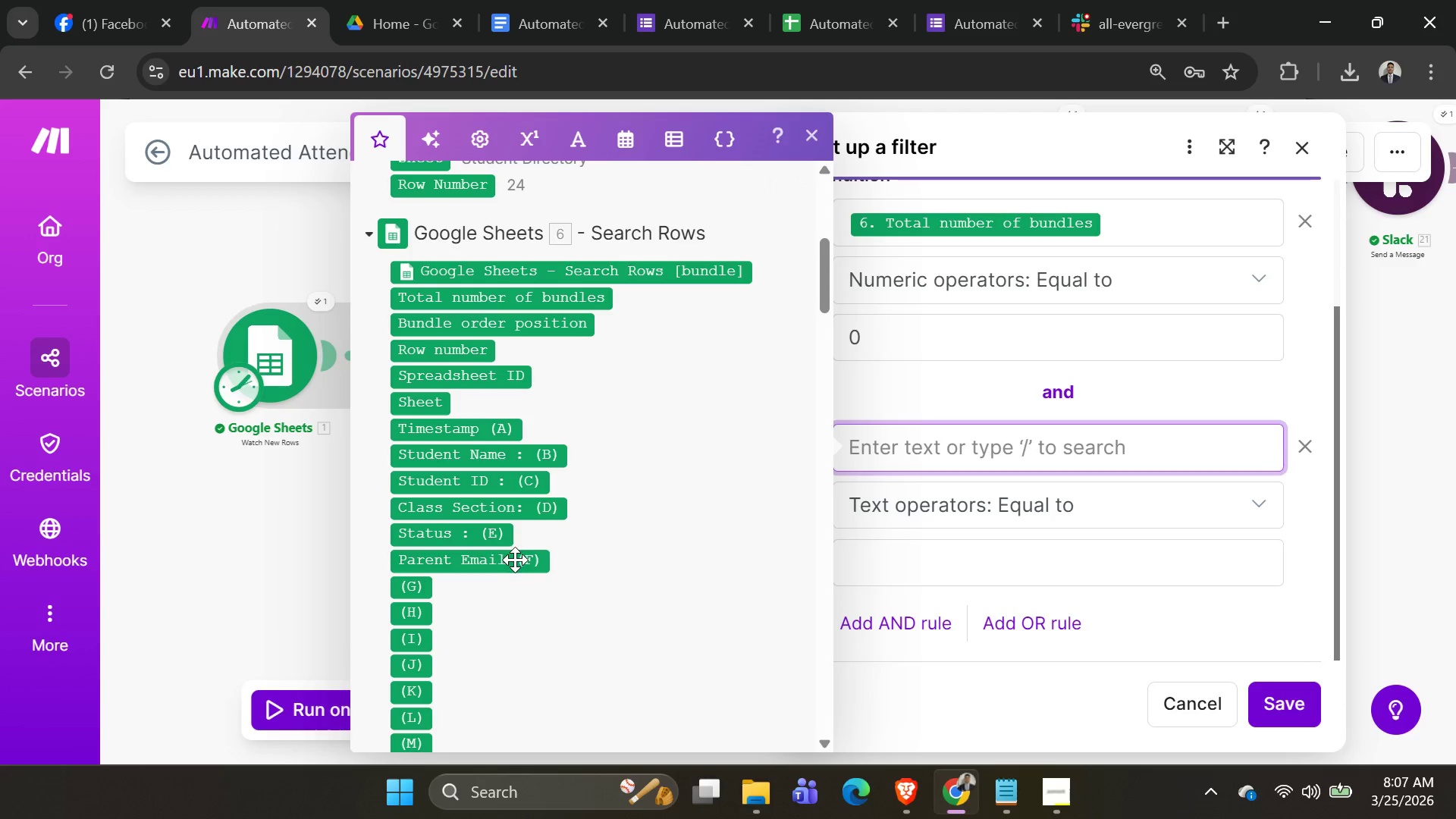 
scroll: coordinate [529, 559], scroll_direction: down, amount: 26.0
 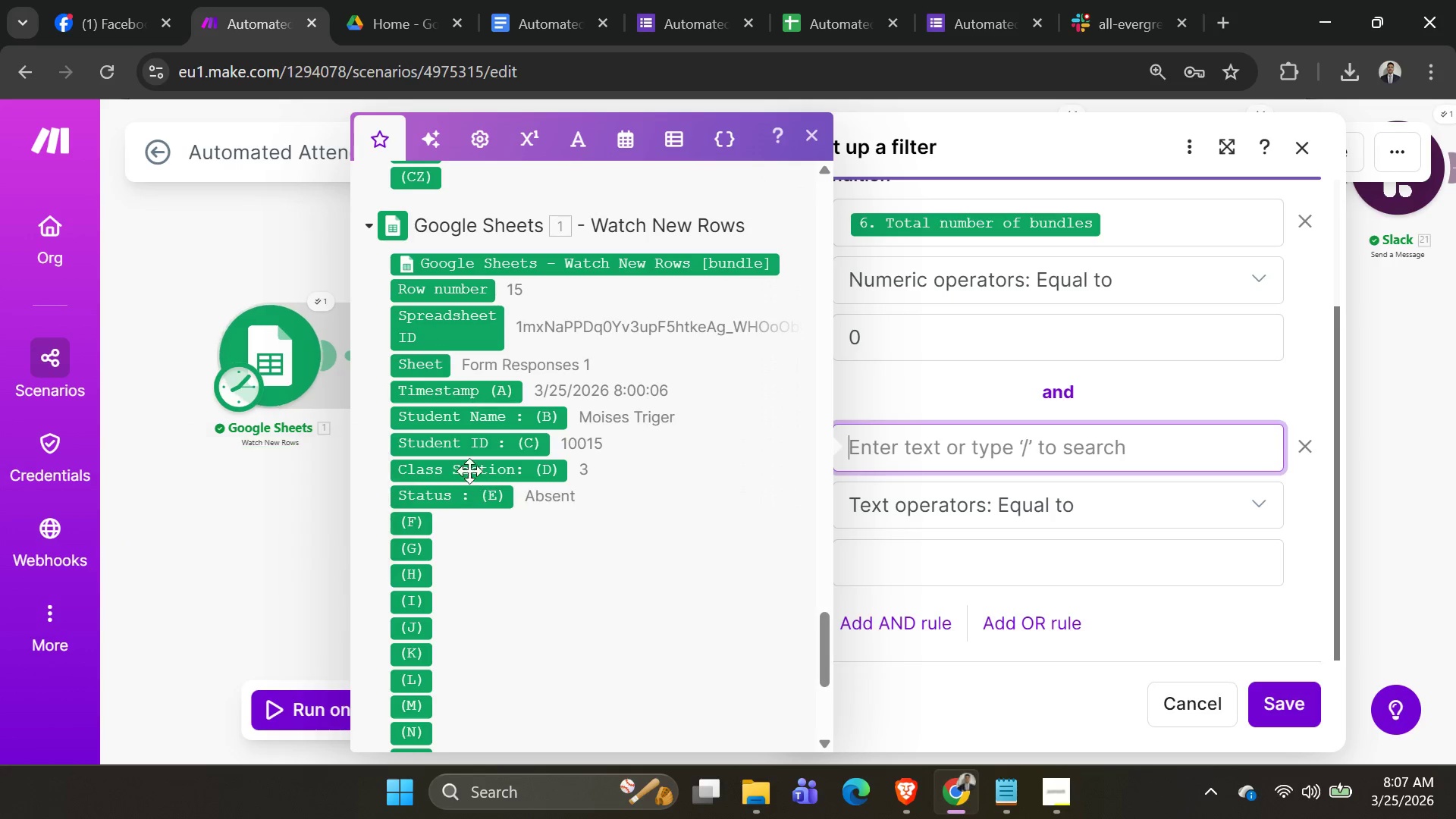 
scroll: coordinate [463, 476], scroll_direction: up, amount: 27.0
 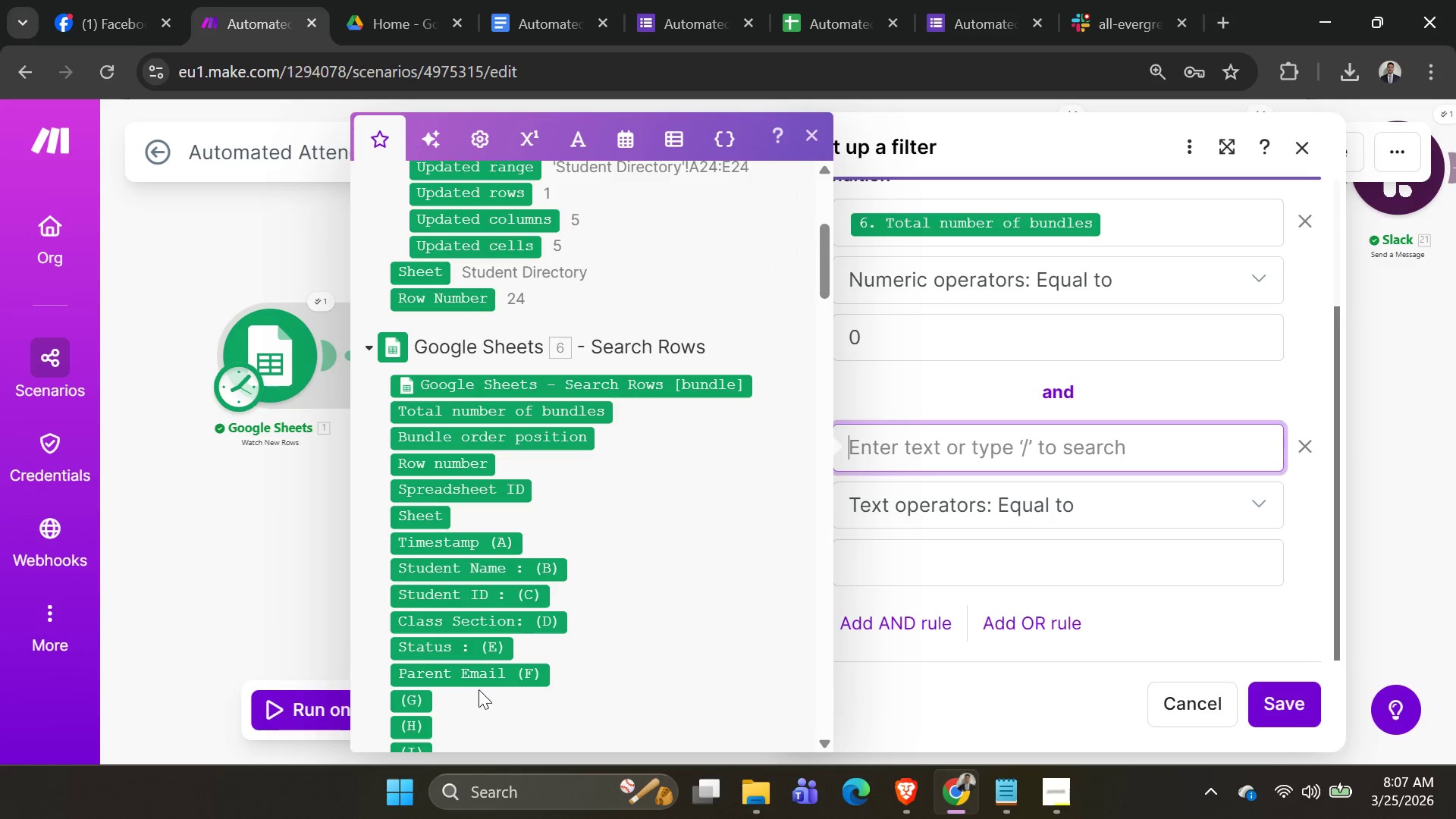 
left_click([483, 670])
 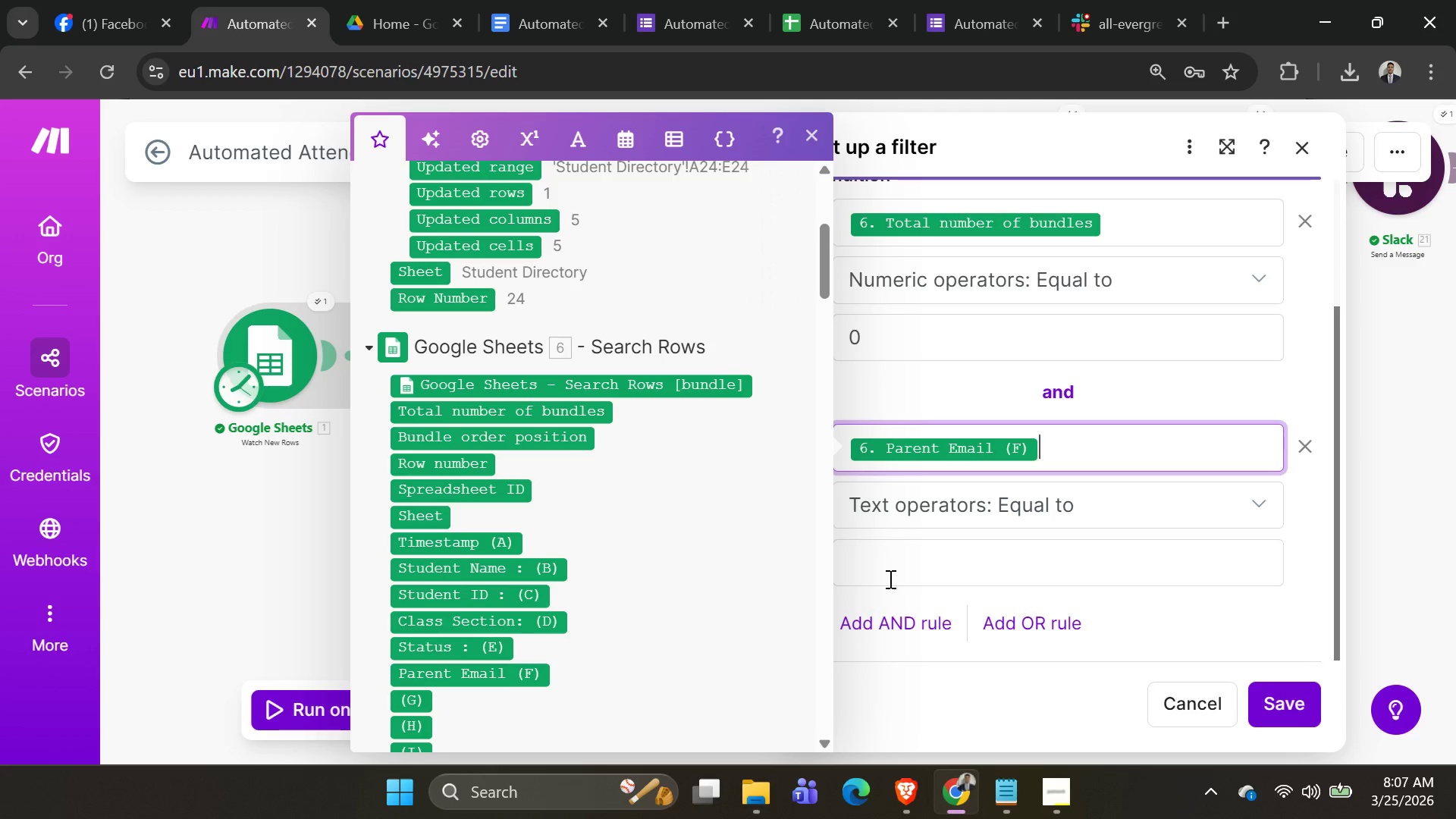 
left_click([908, 560])
 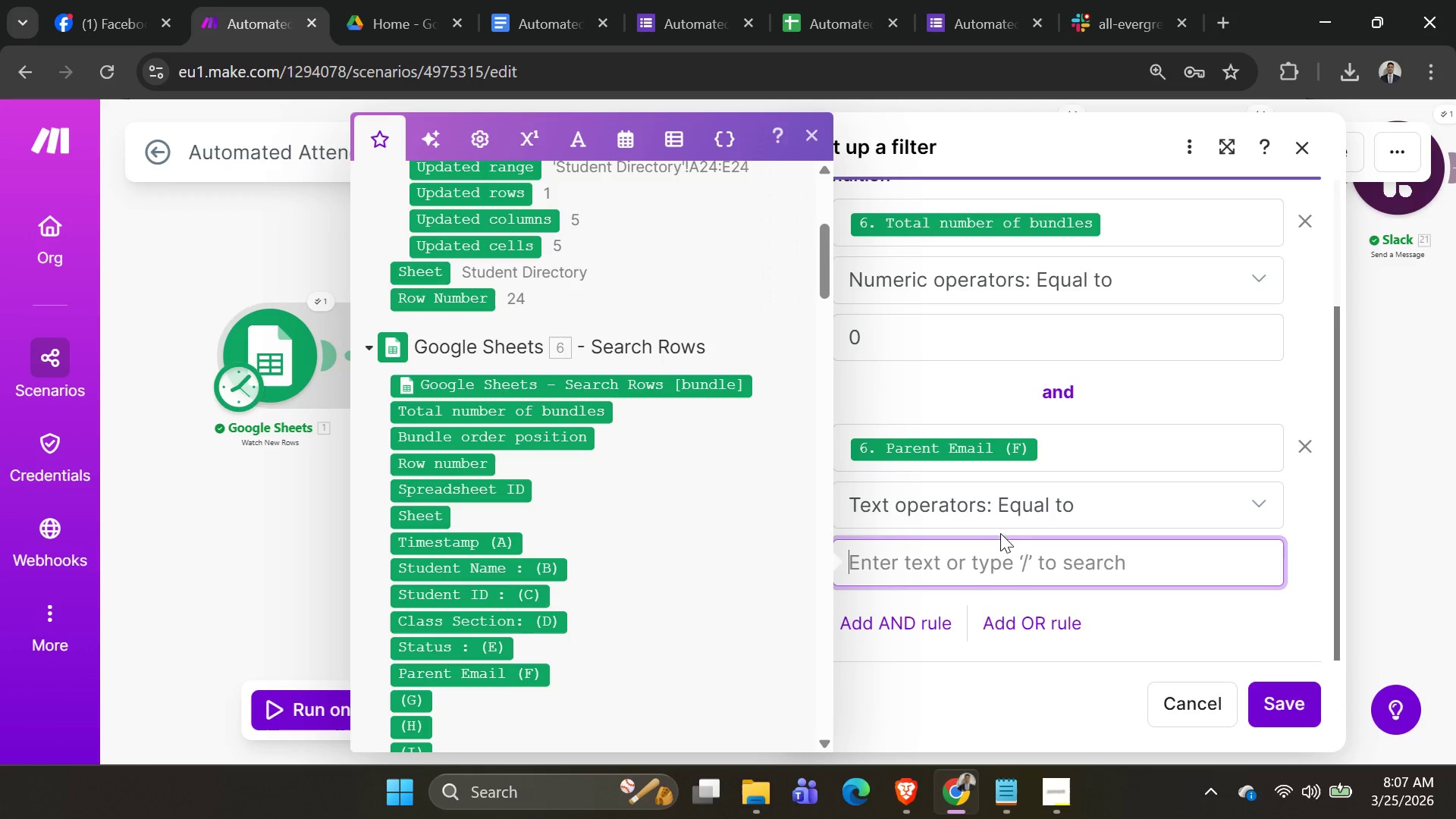 
type(En)
 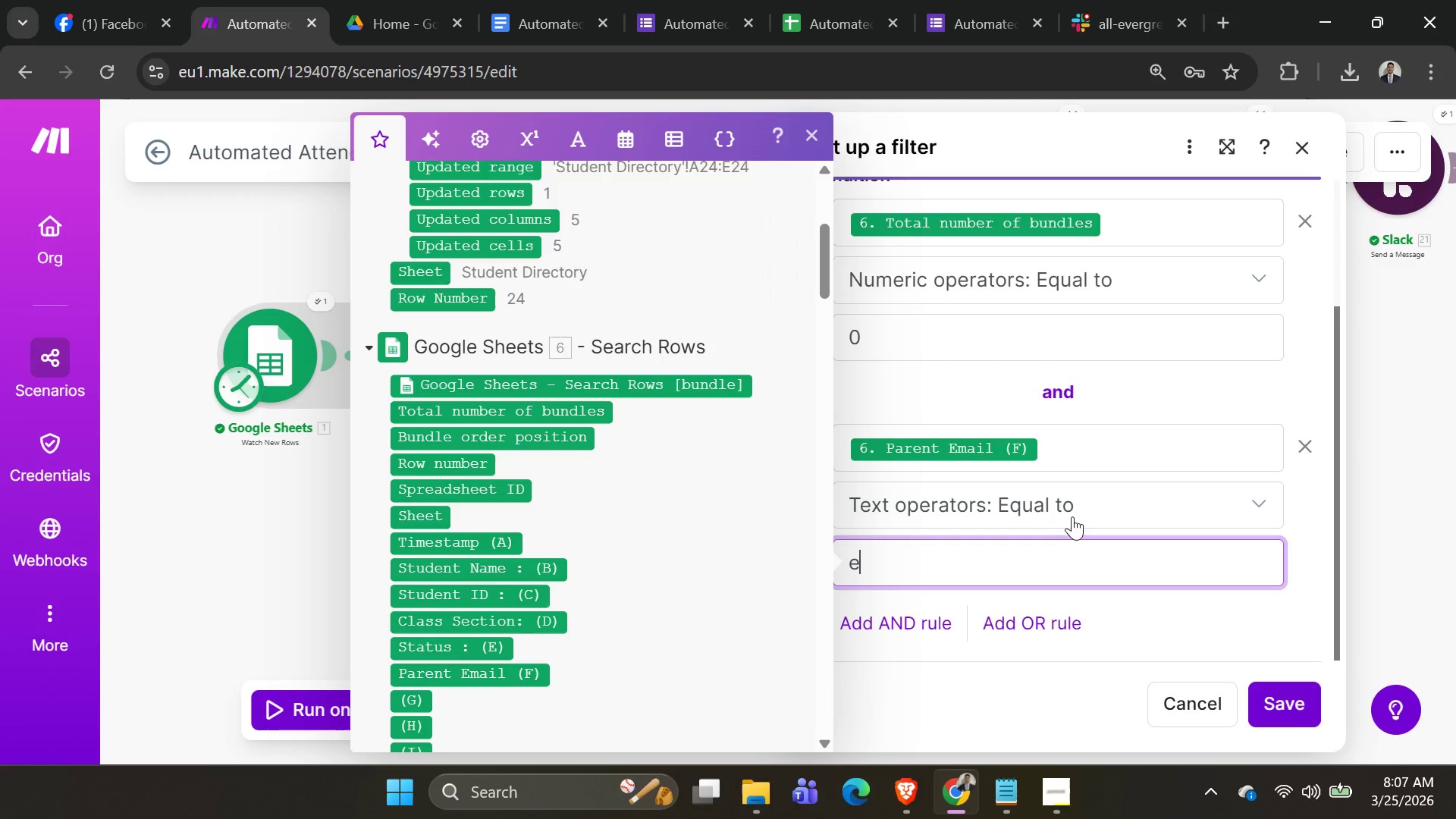 
key(Backspace)
key(Backspace)
type(EMPTY)
 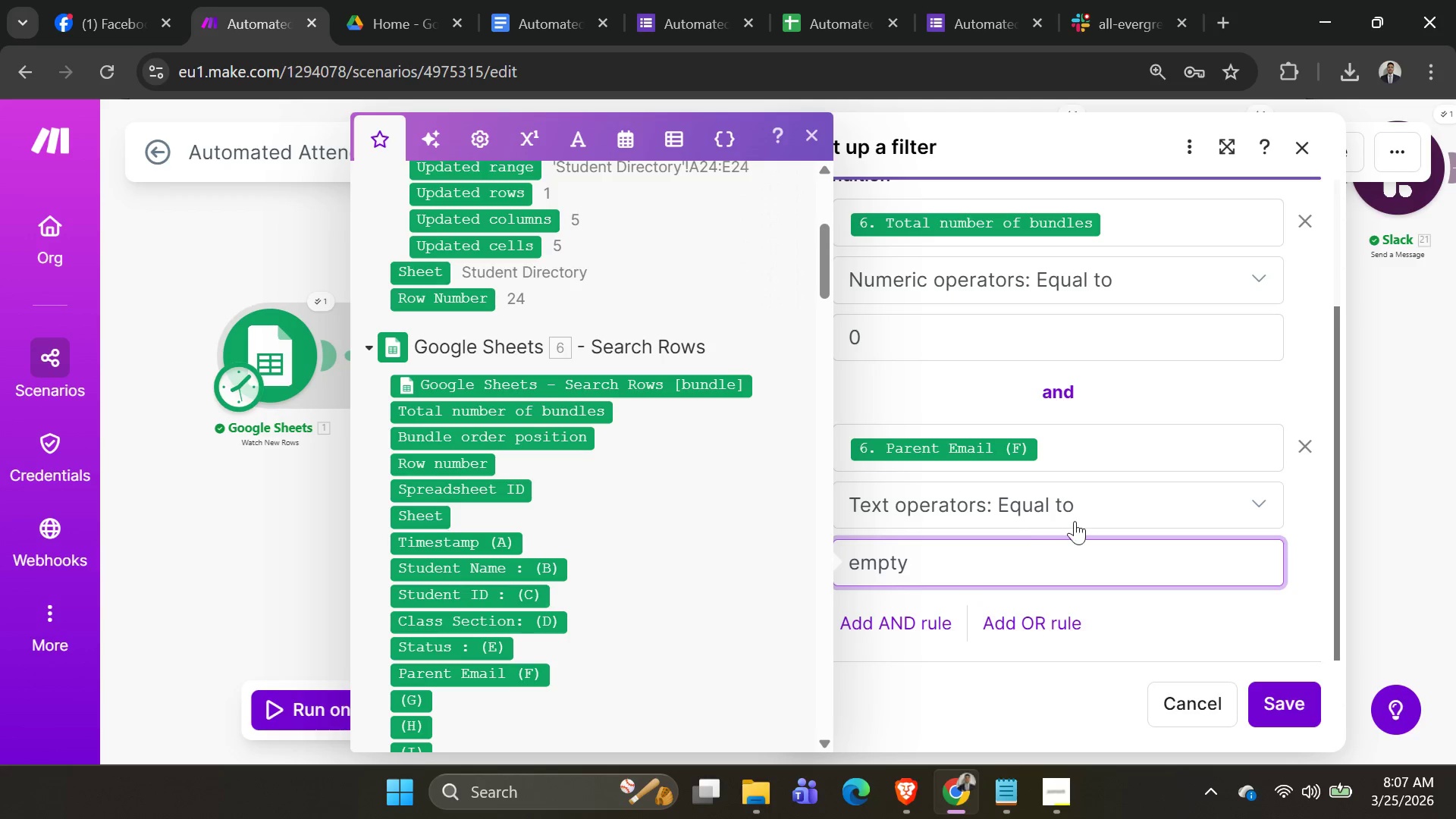 
scroll: coordinate [1080, 517], scroll_direction: down, amount: 2.0
 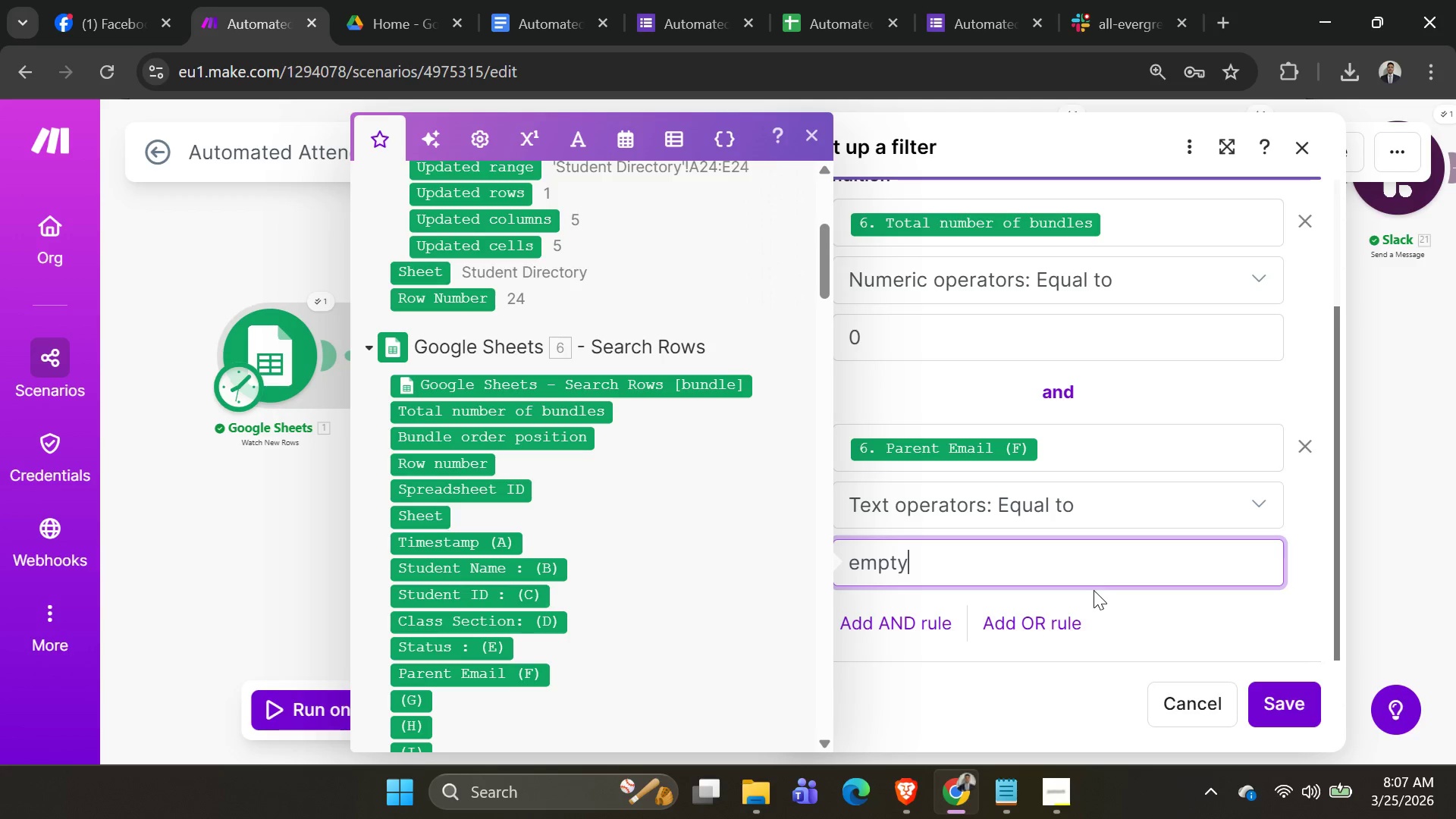 
left_click([1085, 506])
 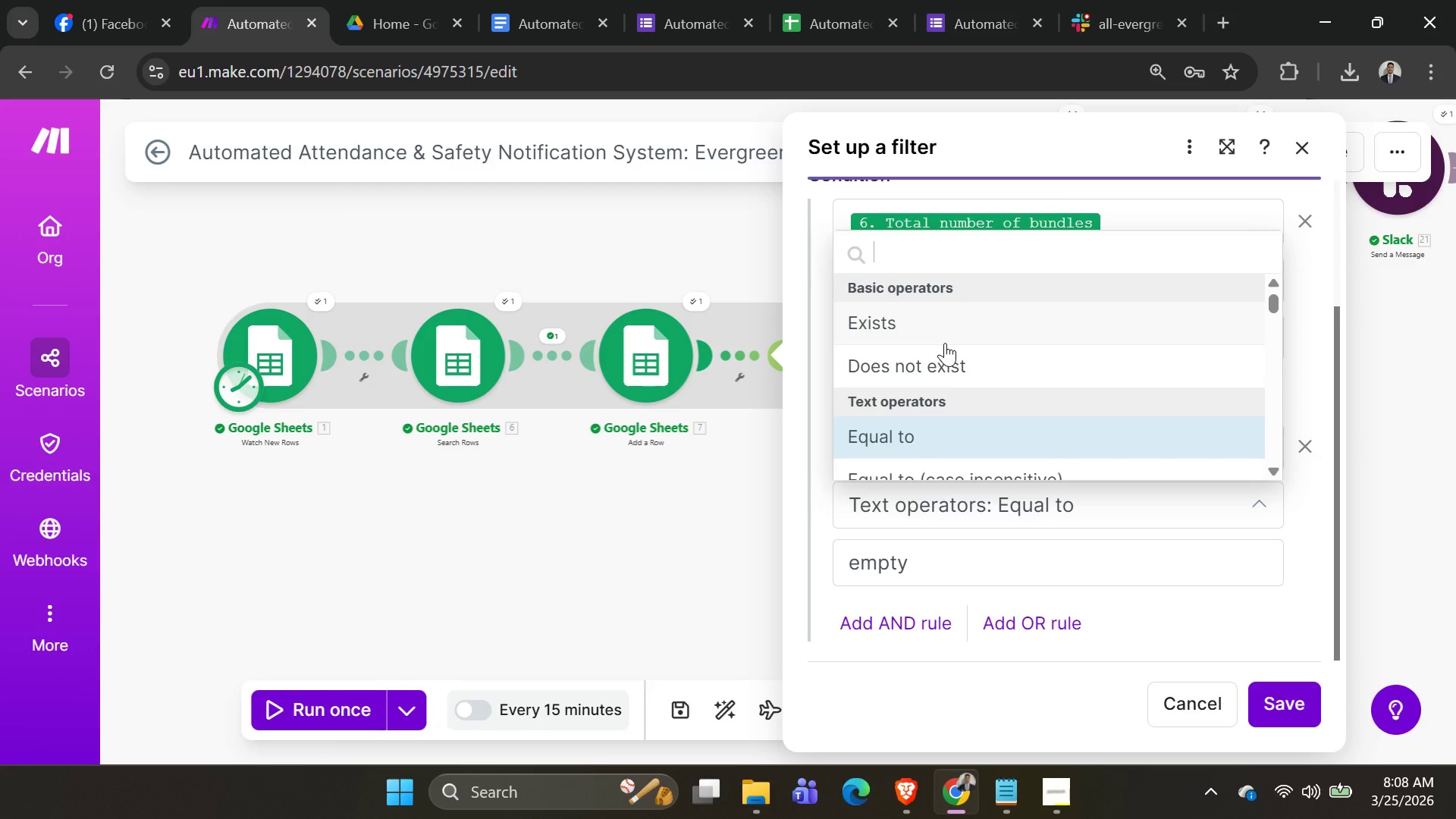 
wait(36.19)
 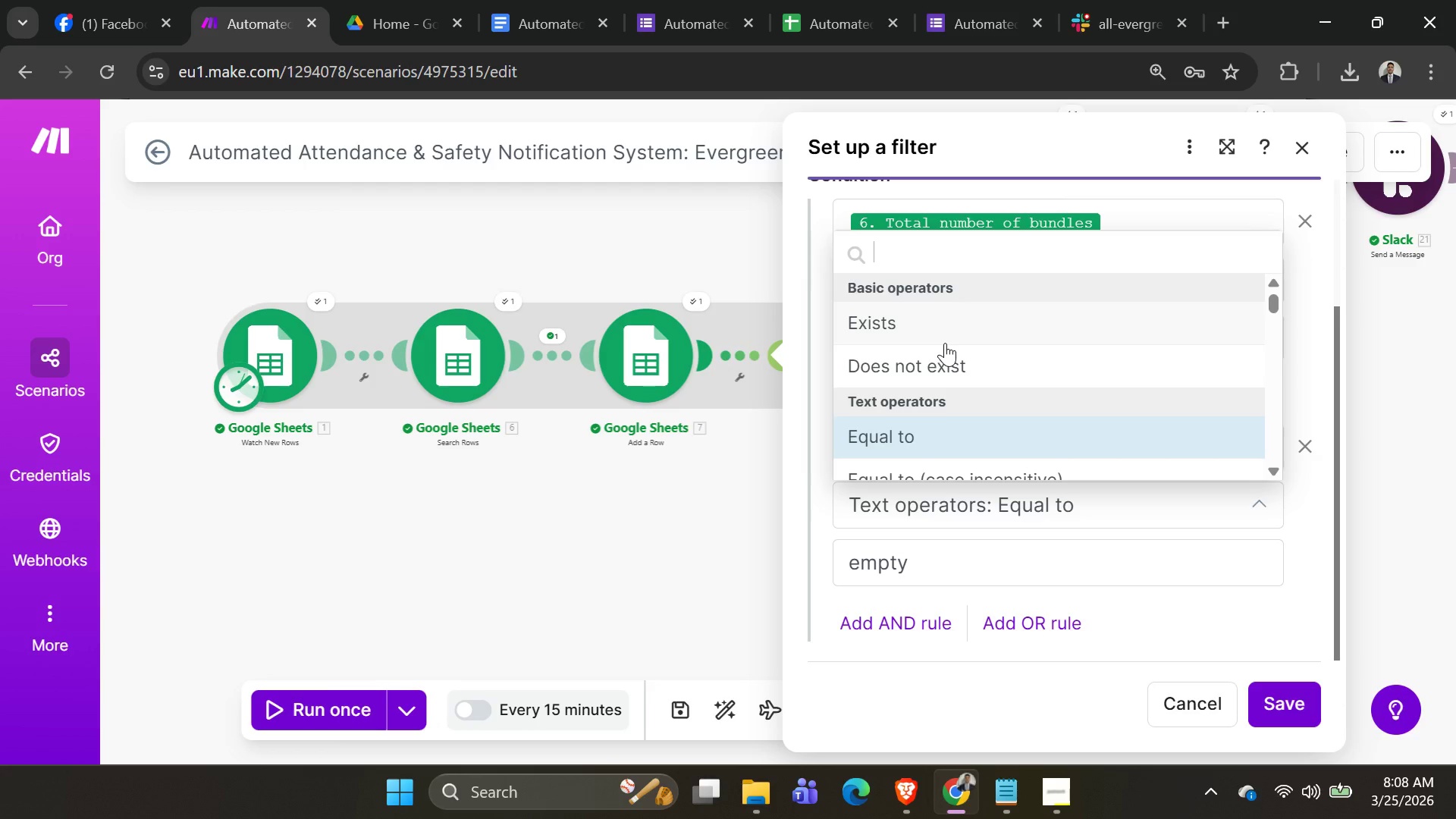 
scroll: coordinate [1008, 410], scroll_direction: down, amount: 6.0
 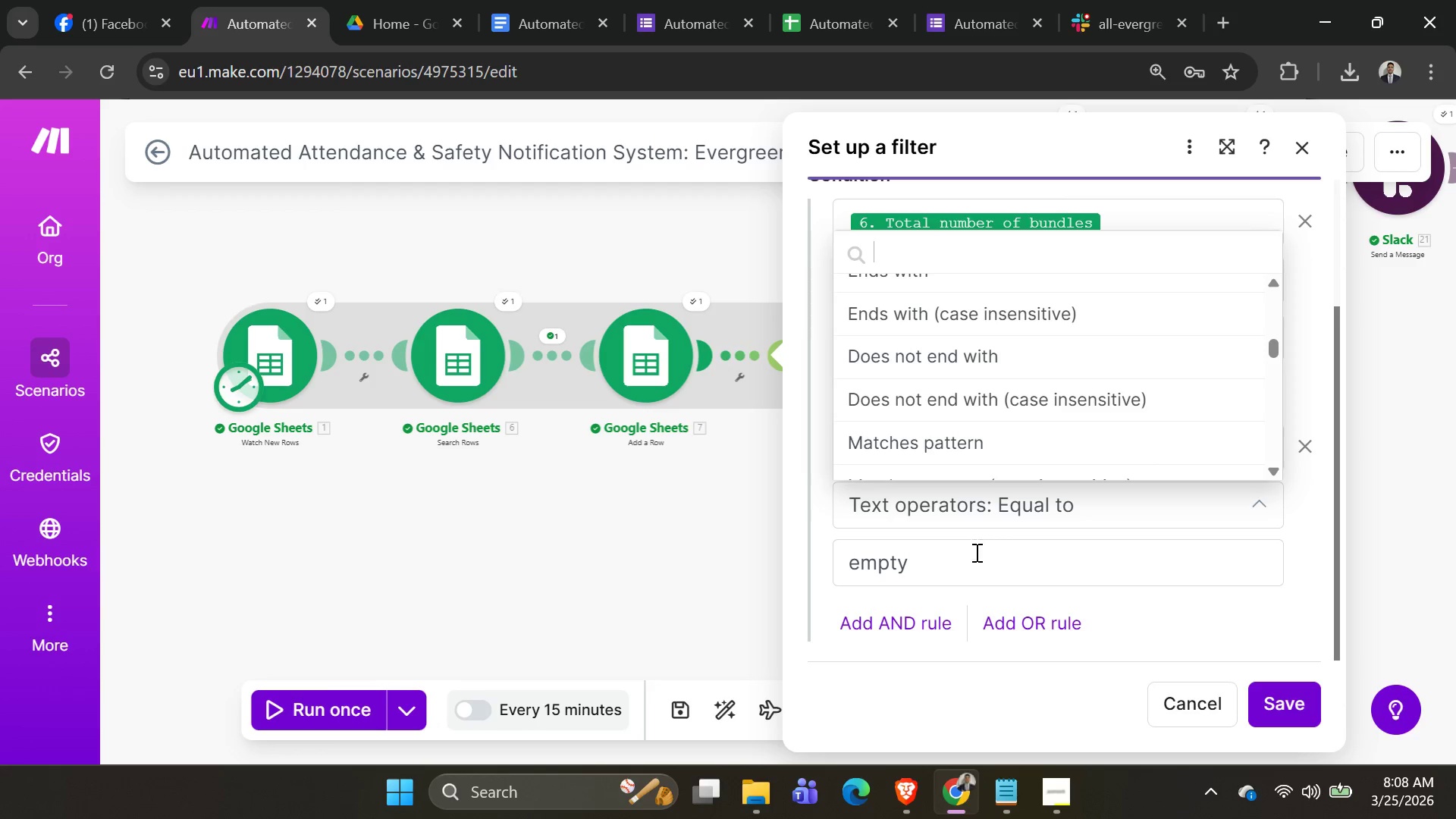 
left_click([975, 552])
 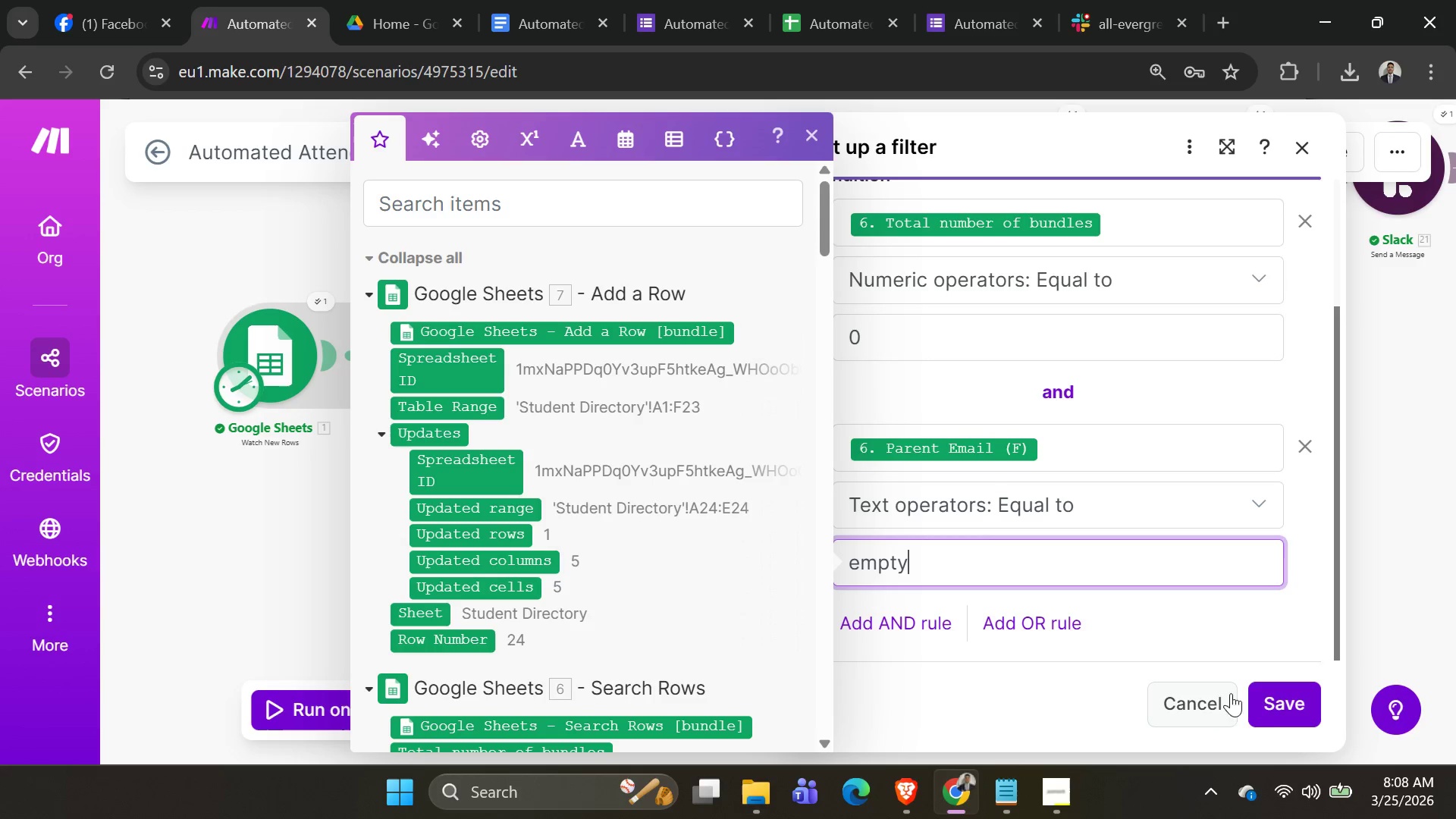 
left_click([1279, 697])
 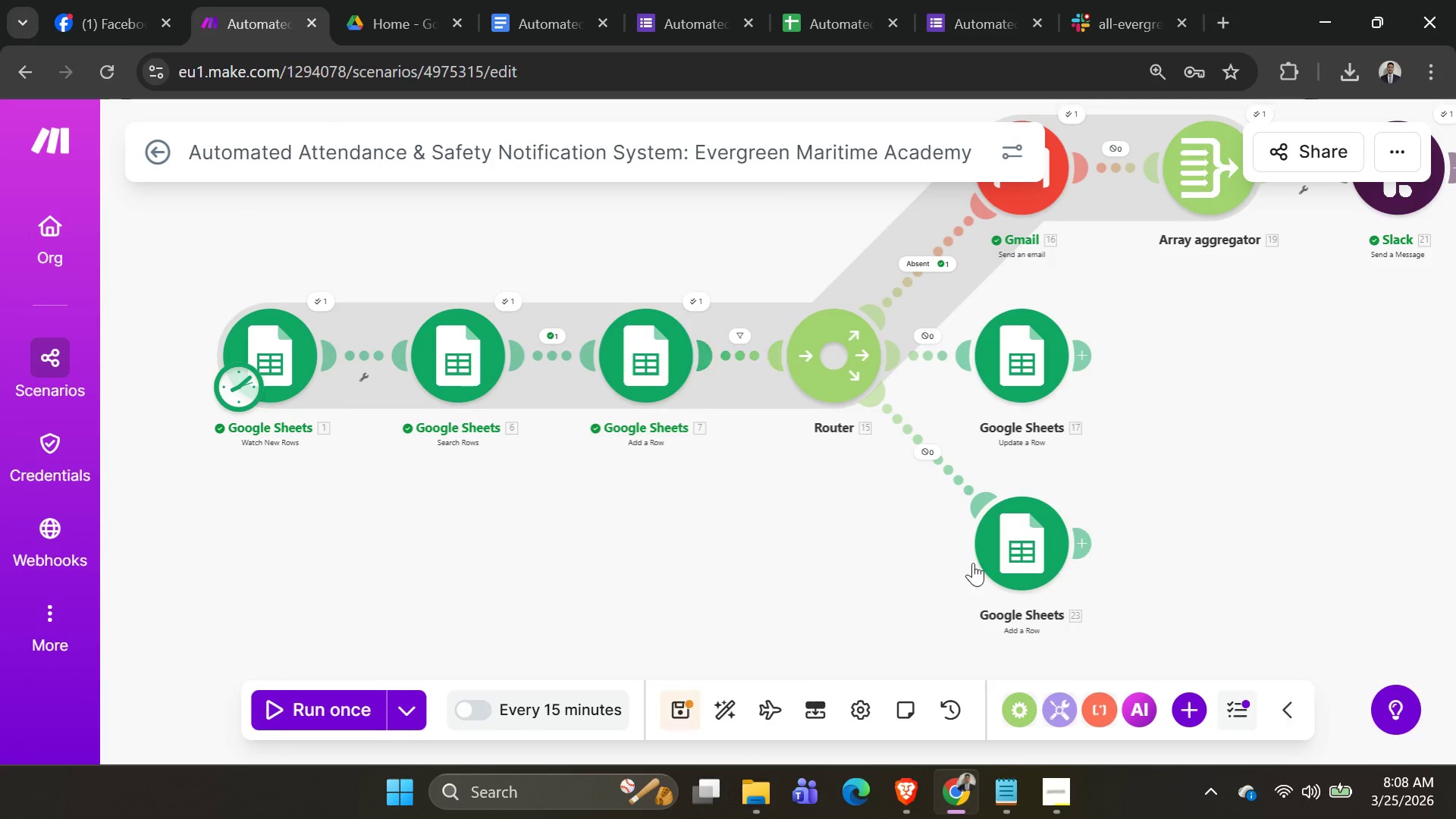 
scroll: coordinate [806, 551], scroll_direction: down, amount: 2.0
 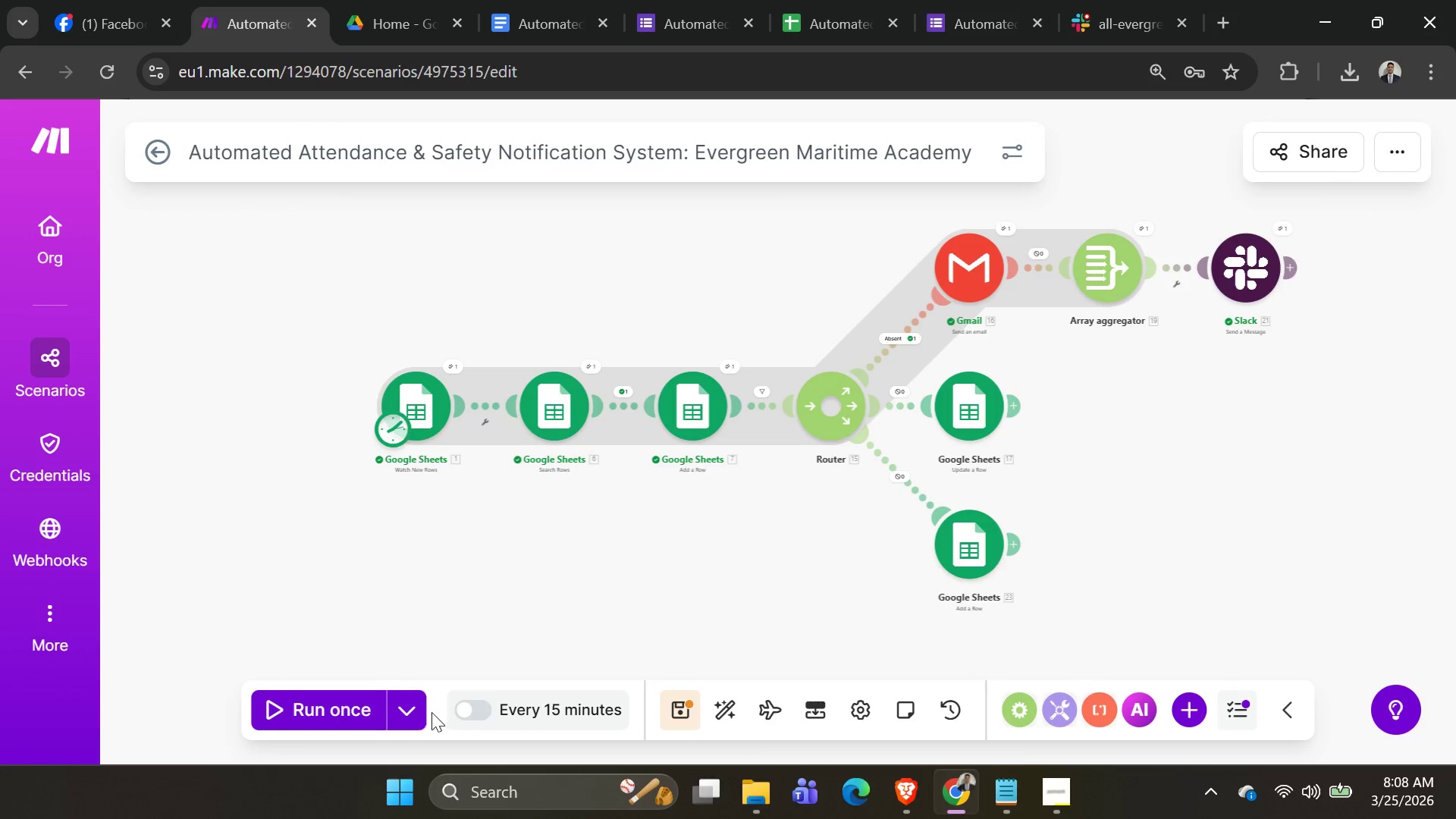 
left_click([417, 714])
 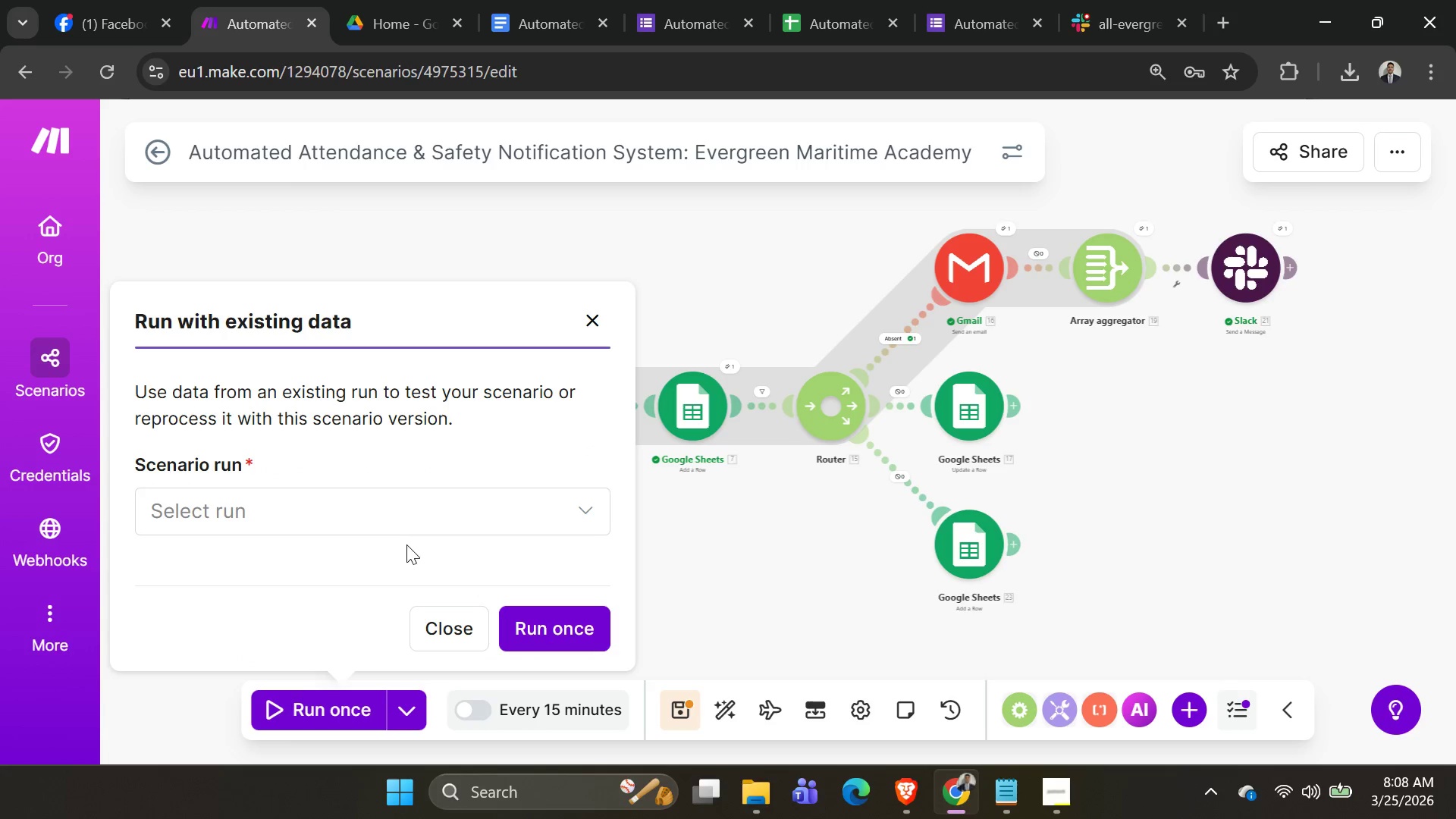 
left_click([406, 504])
 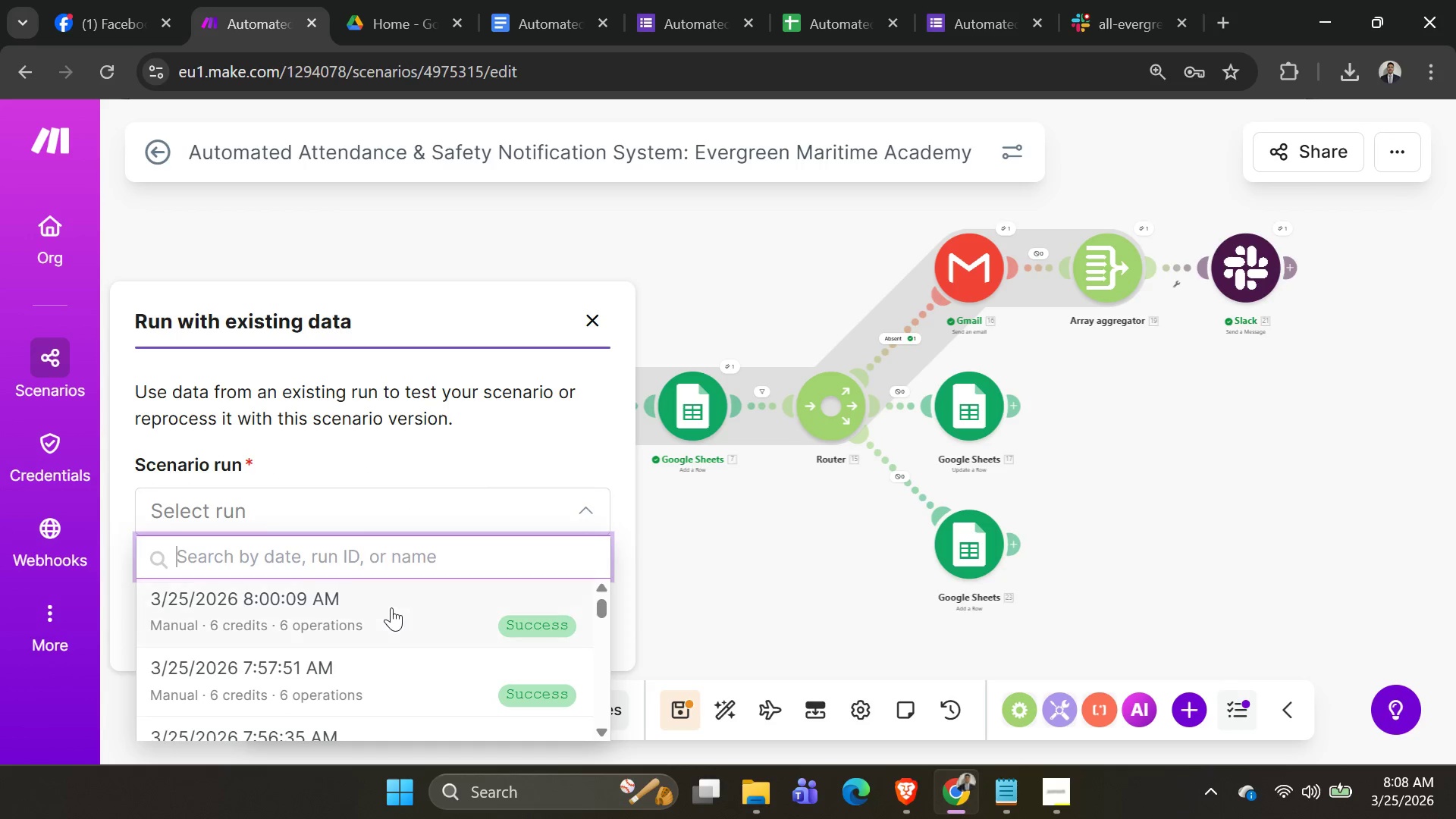 
left_click([391, 607])
 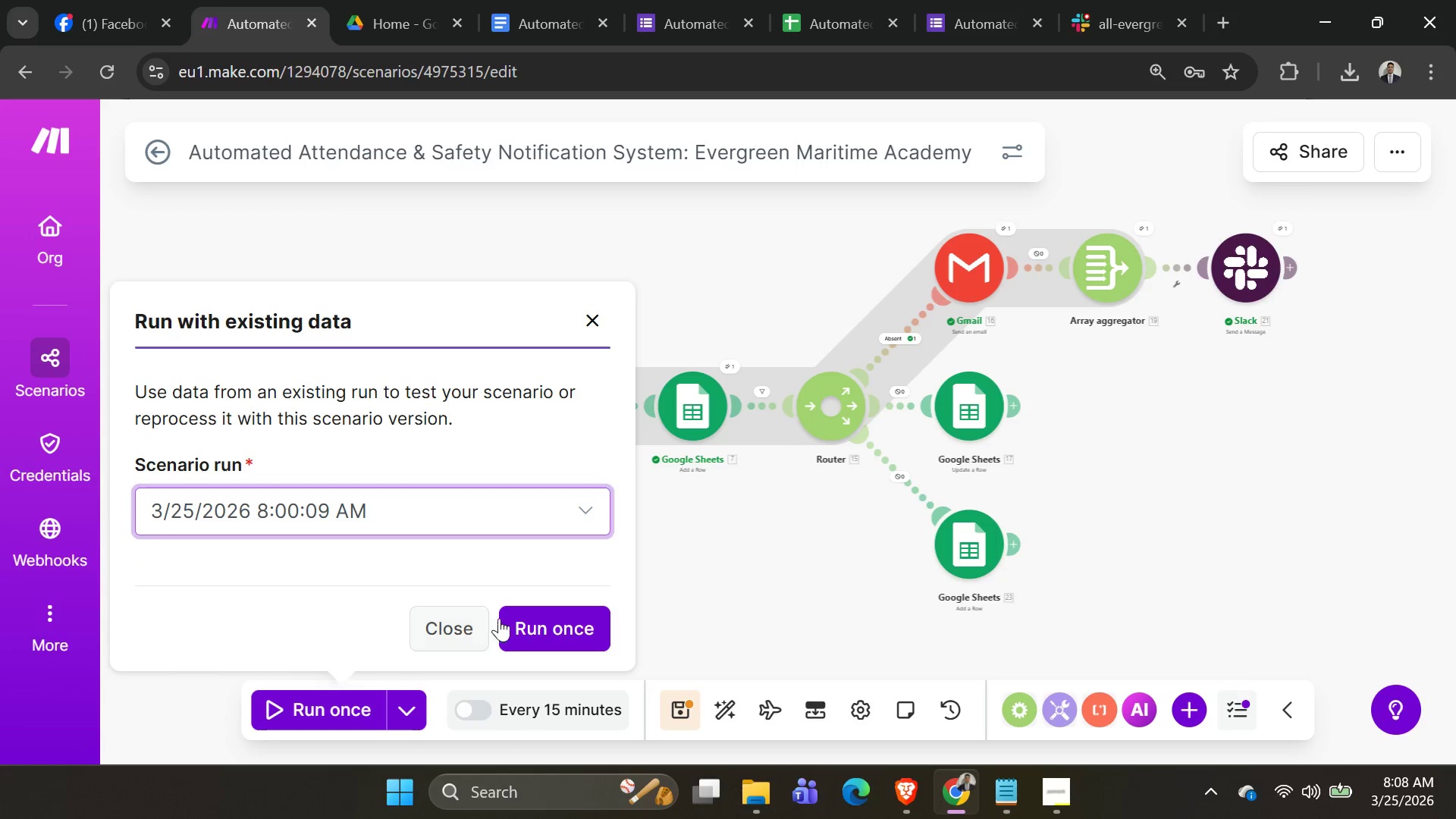 
left_click([530, 634])
 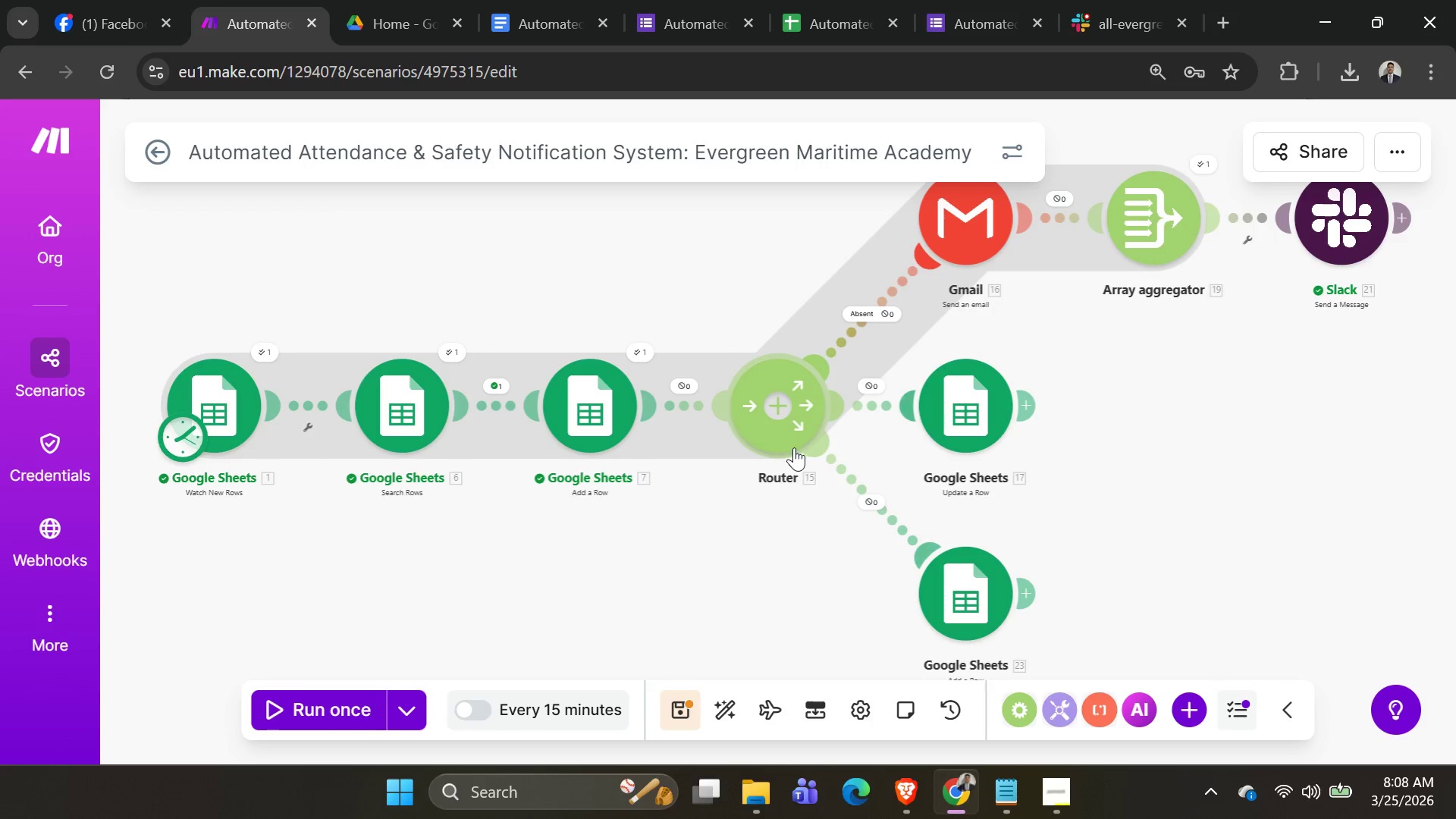 
wait(5.33)
 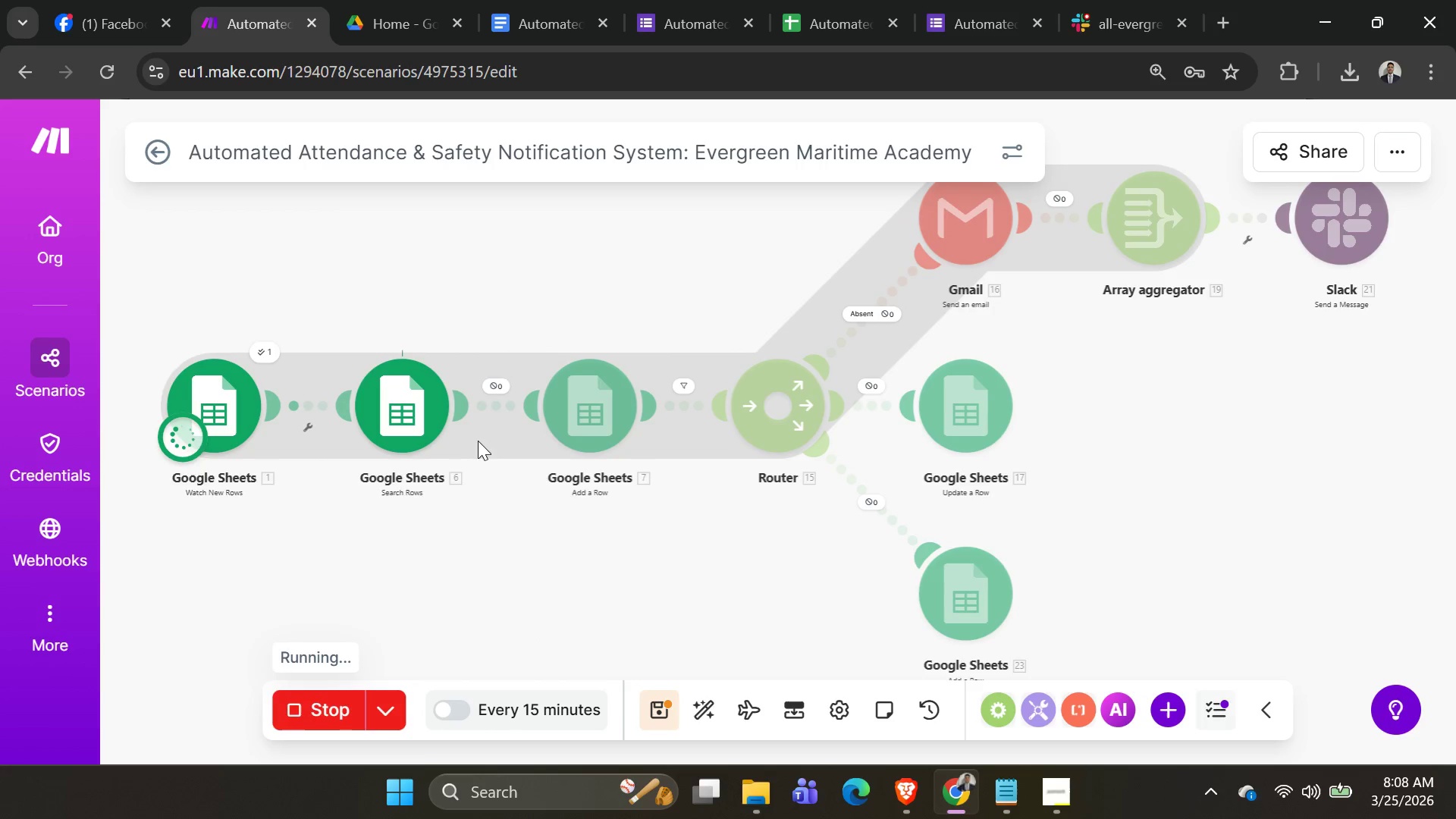 
scroll: coordinate [883, 450], scroll_direction: none, amount: 0.0
 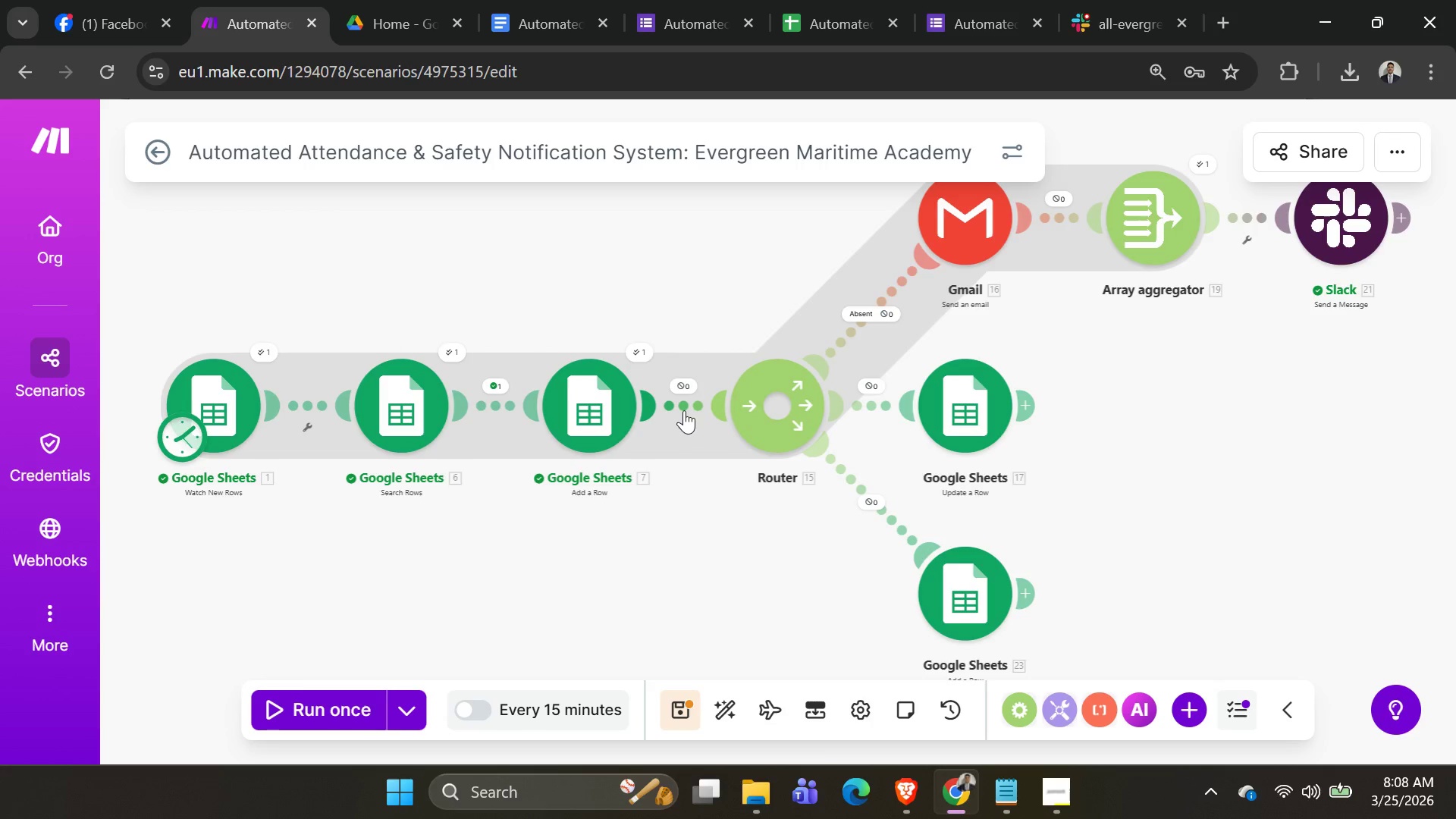 
left_click([684, 409])
 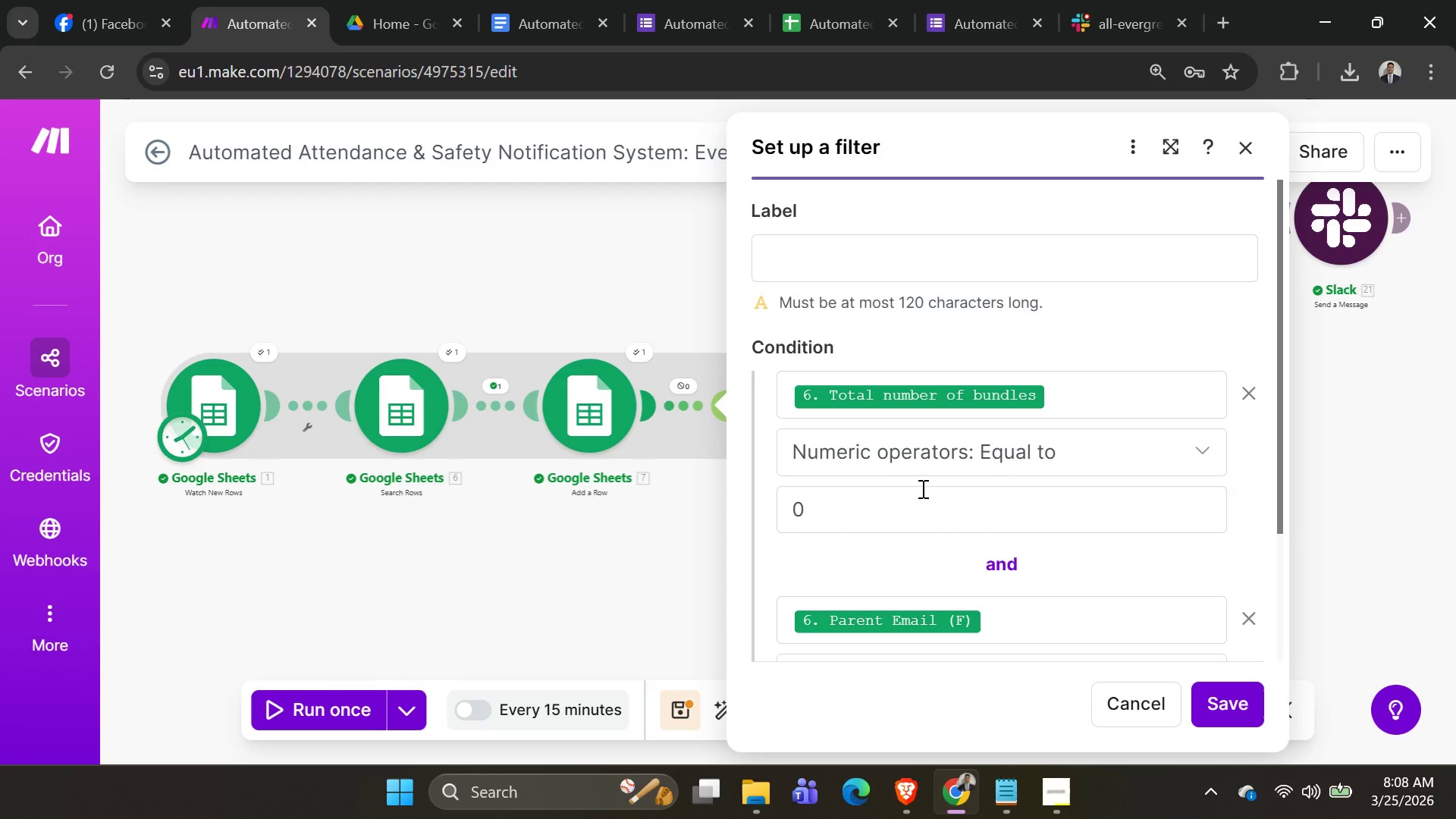 
scroll: coordinate [921, 493], scroll_direction: down, amount: 2.0
 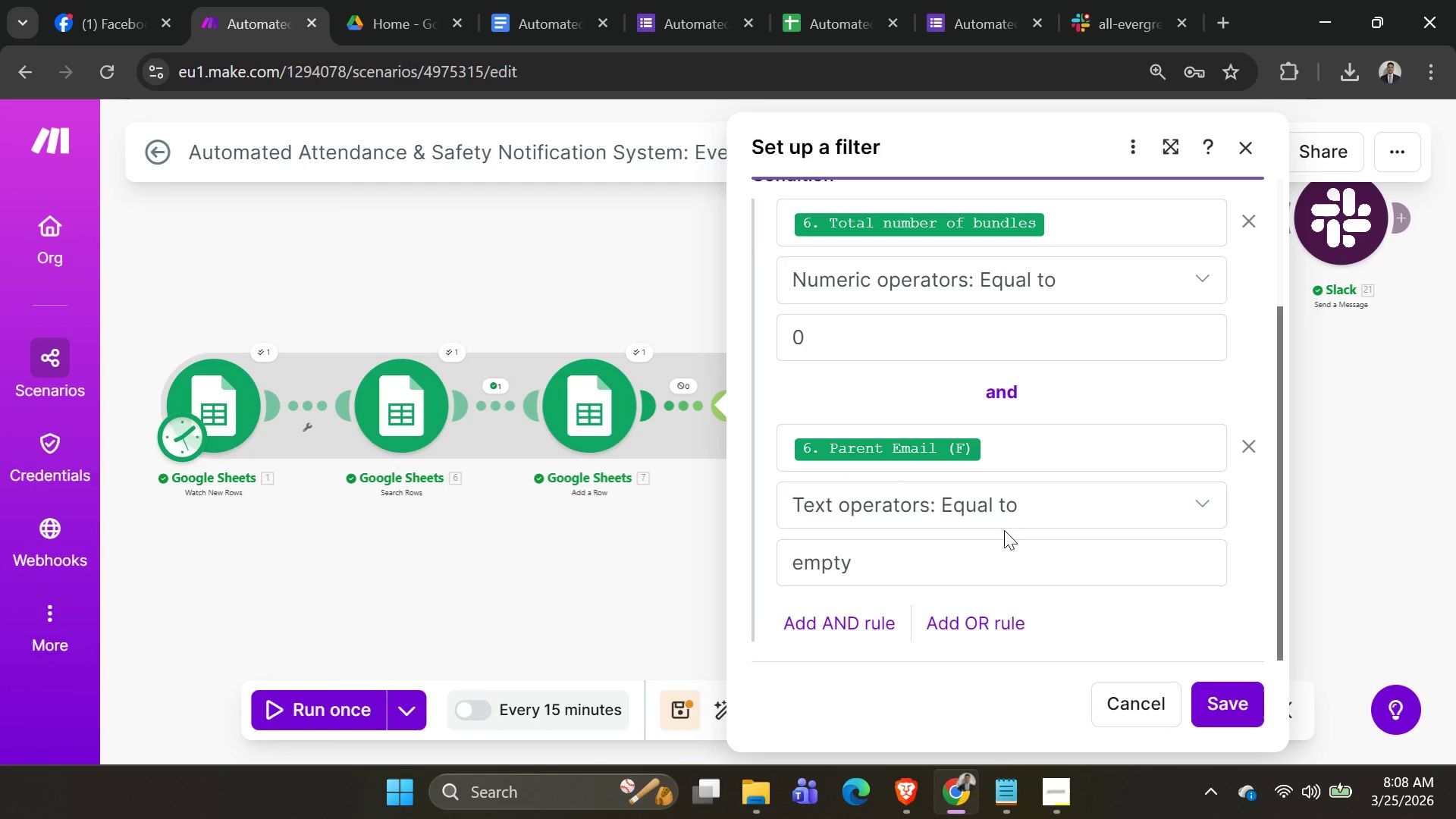 
left_click([1014, 510])
 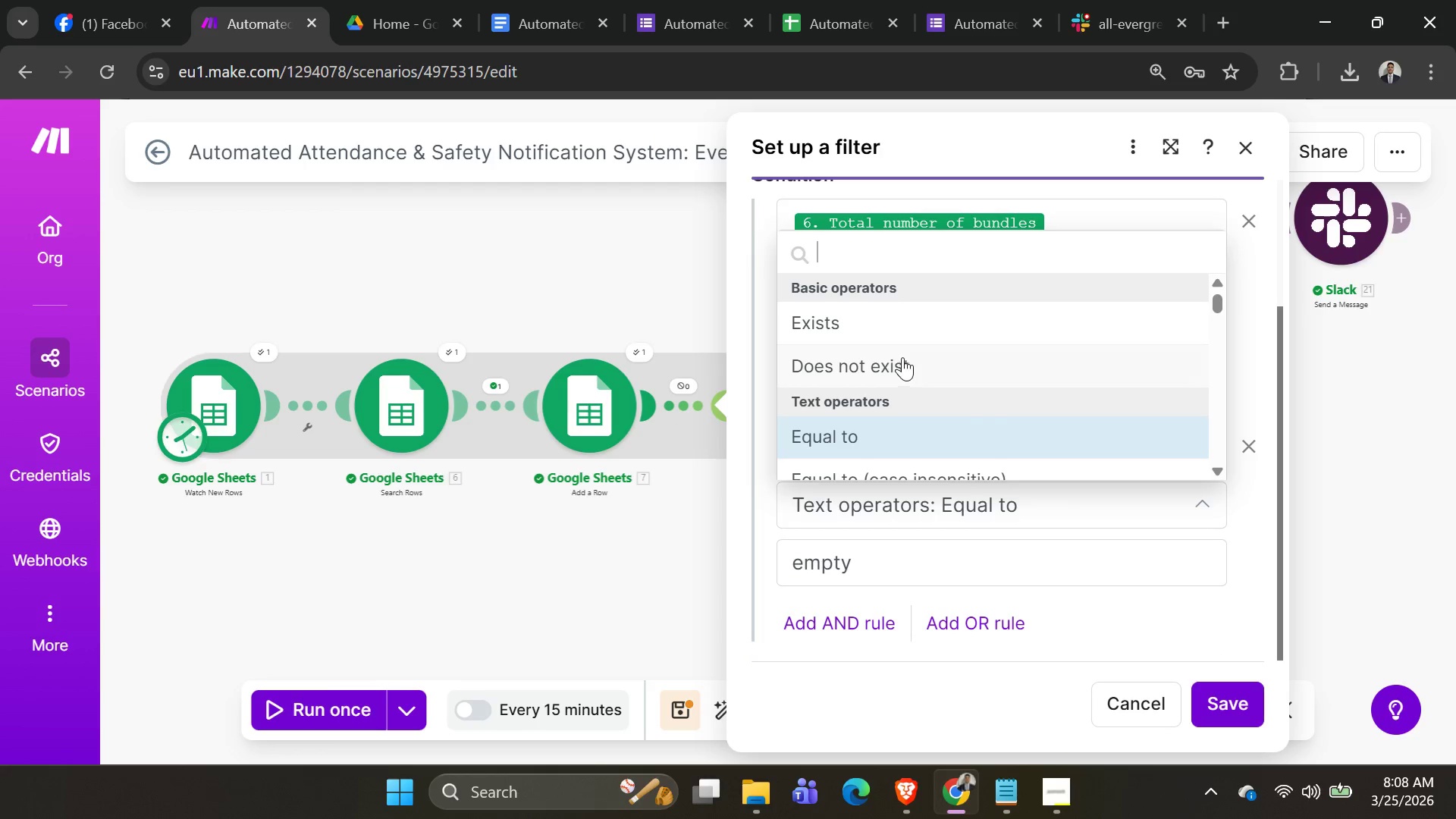 
left_click([890, 329])
 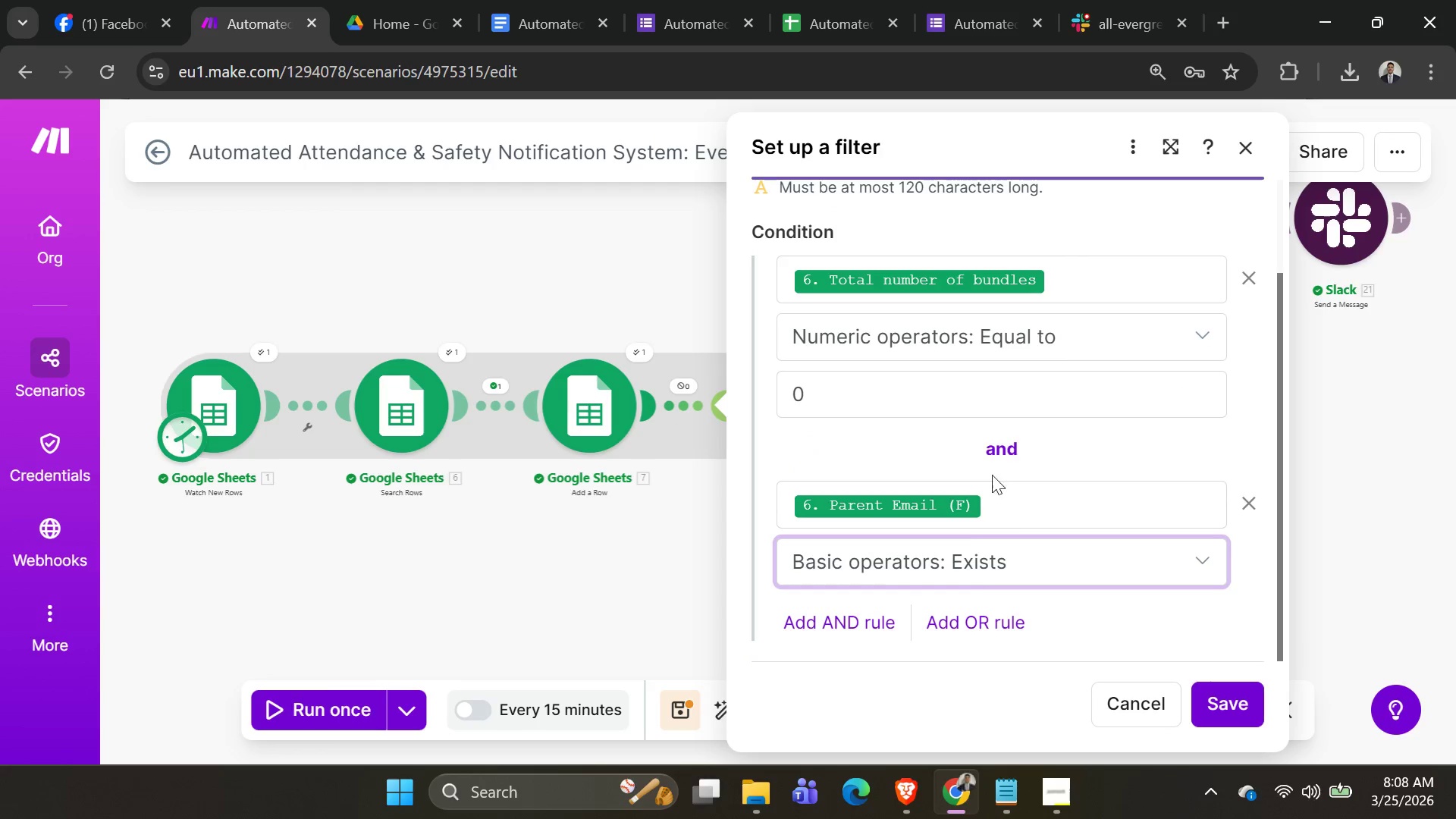 
left_click([985, 568])
 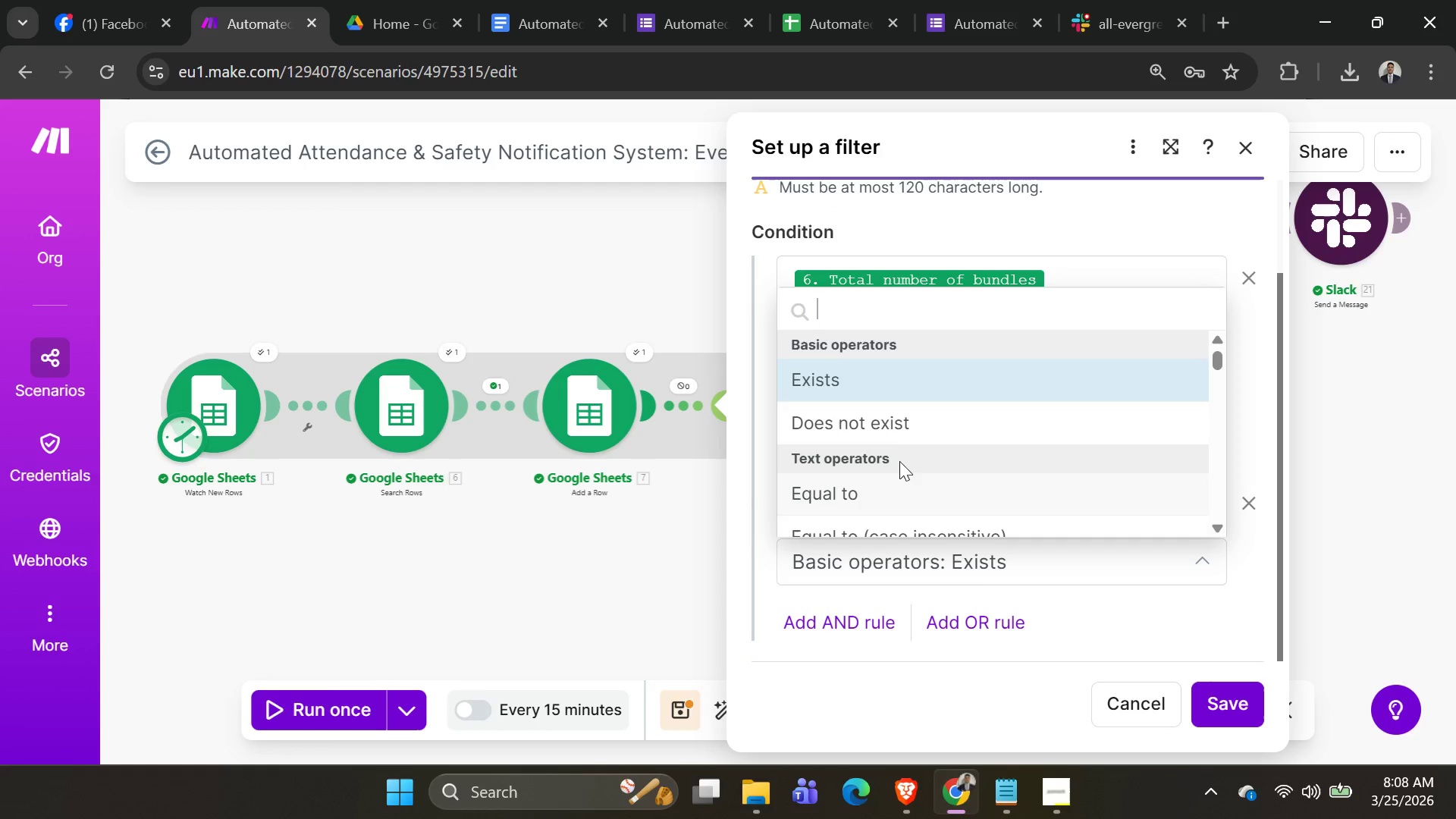 
left_click([884, 424])
 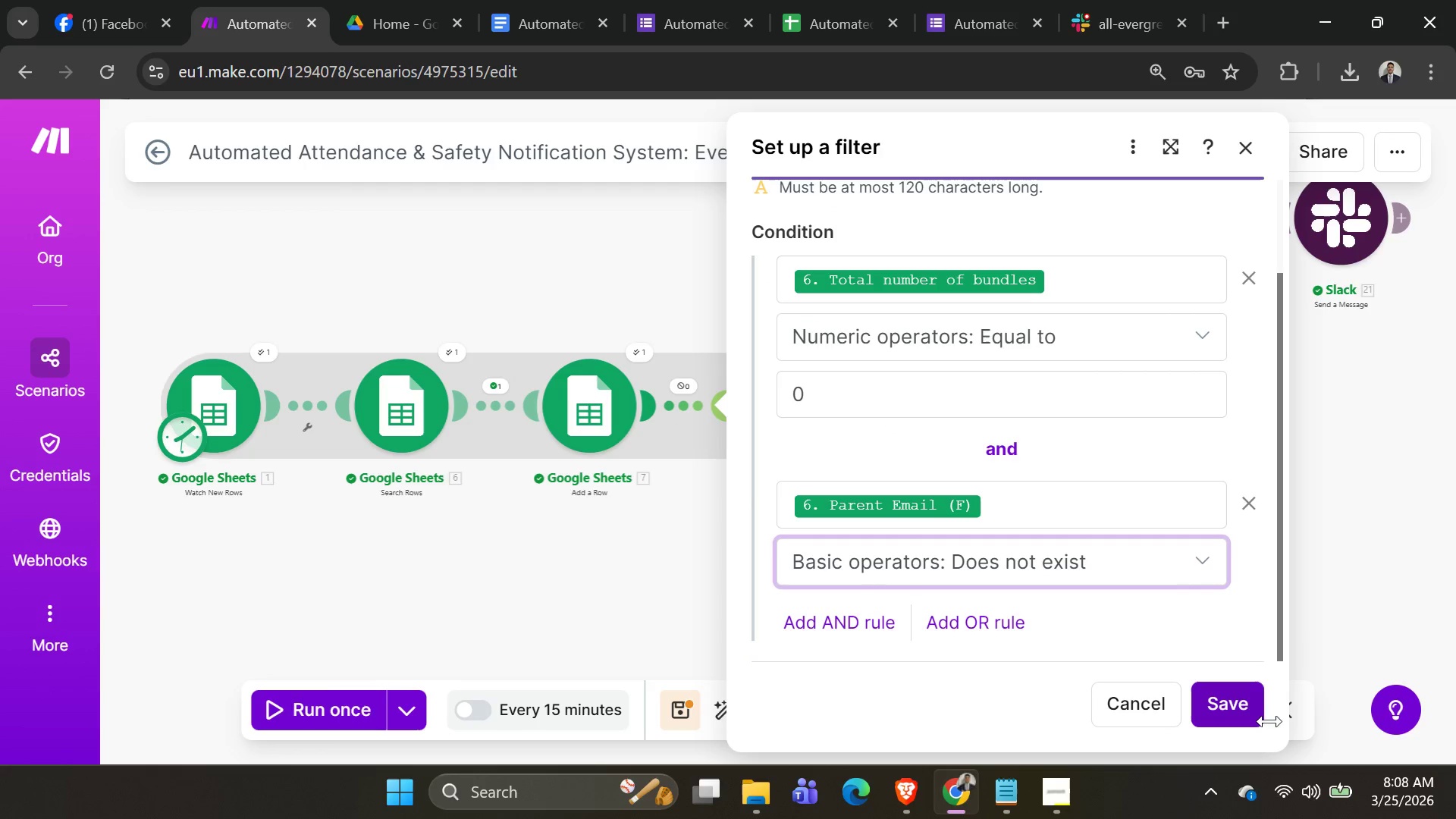 
left_click([1249, 706])
 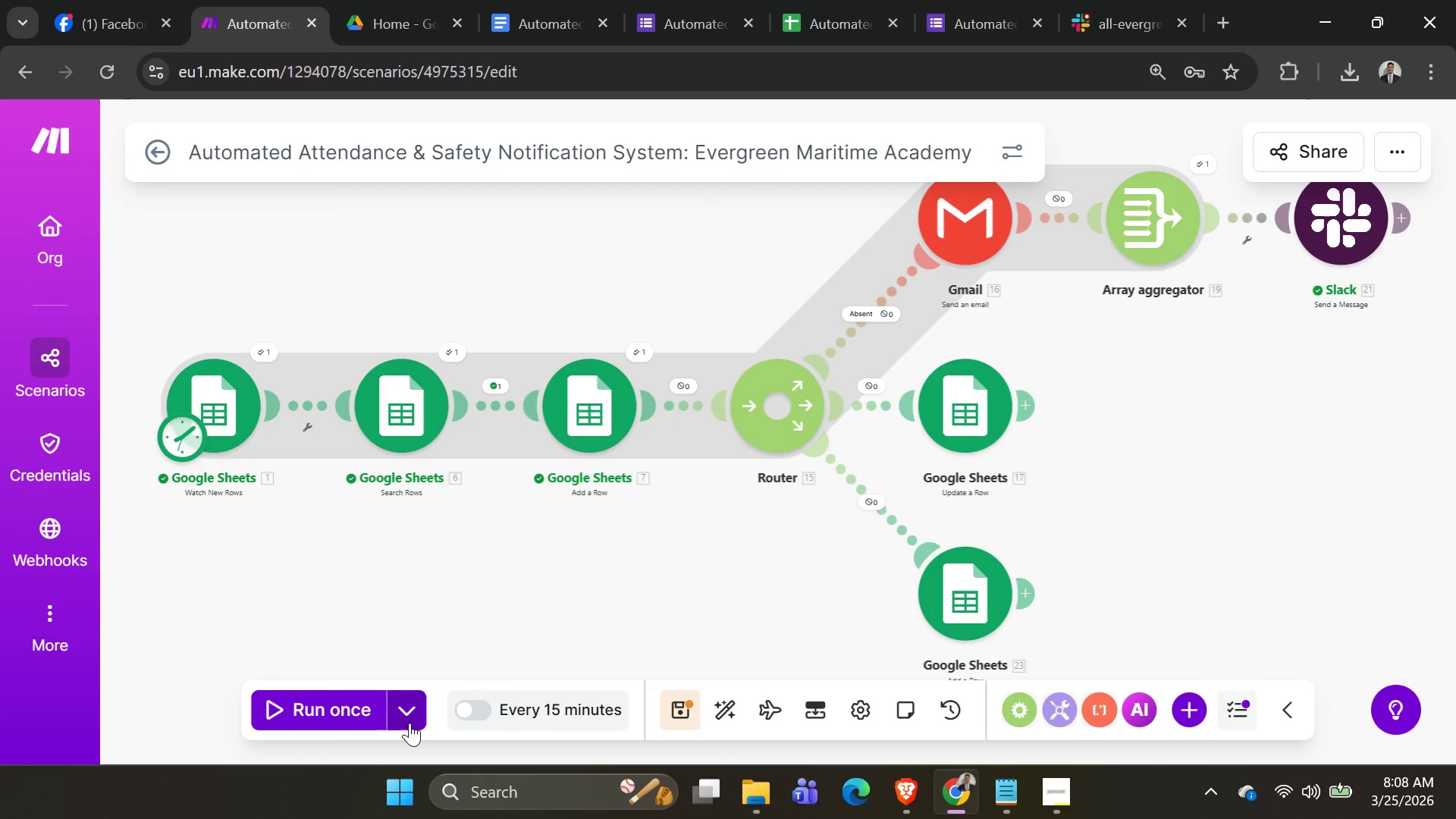 
left_click([408, 723])
 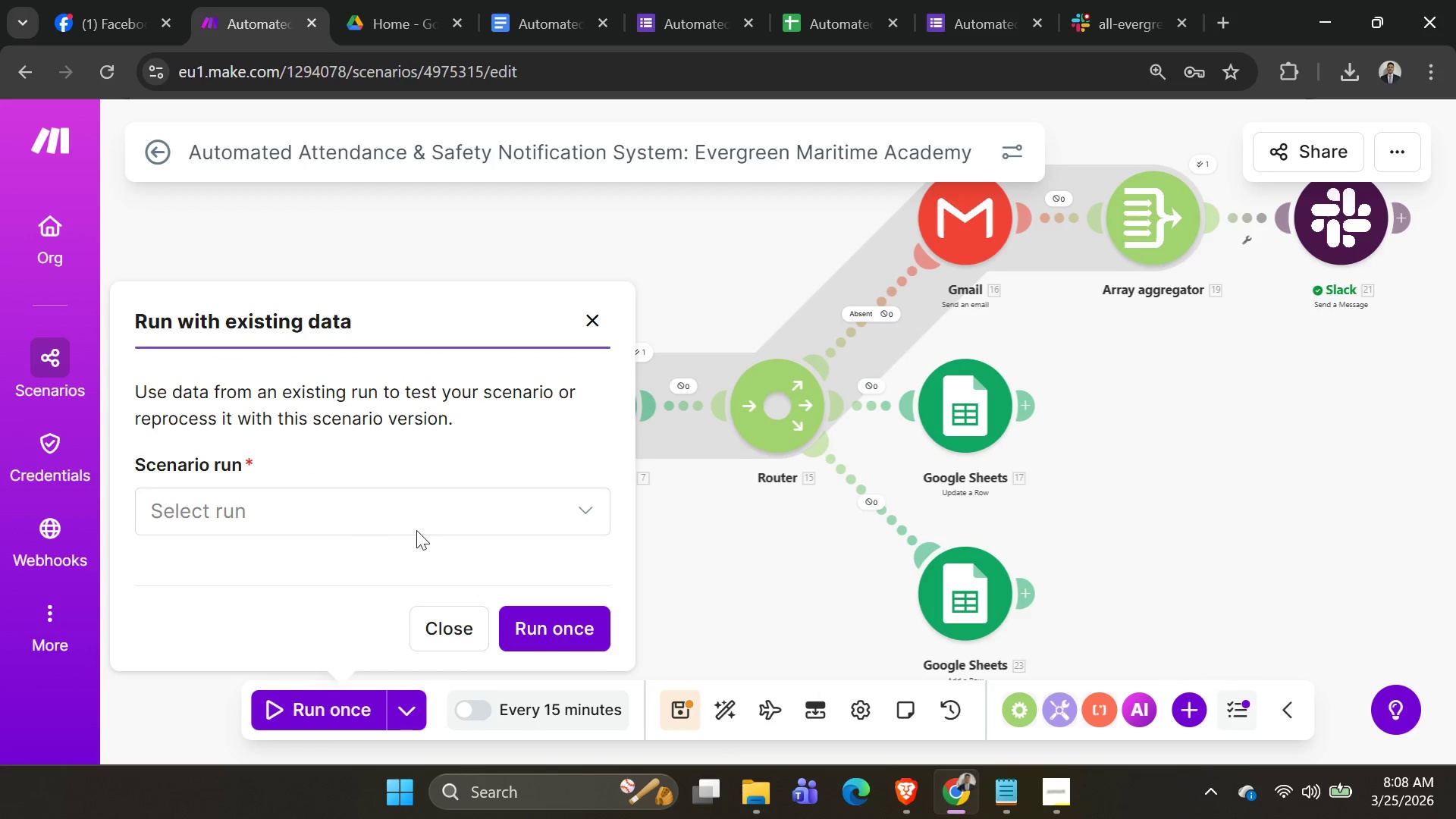 
left_click([412, 500])
 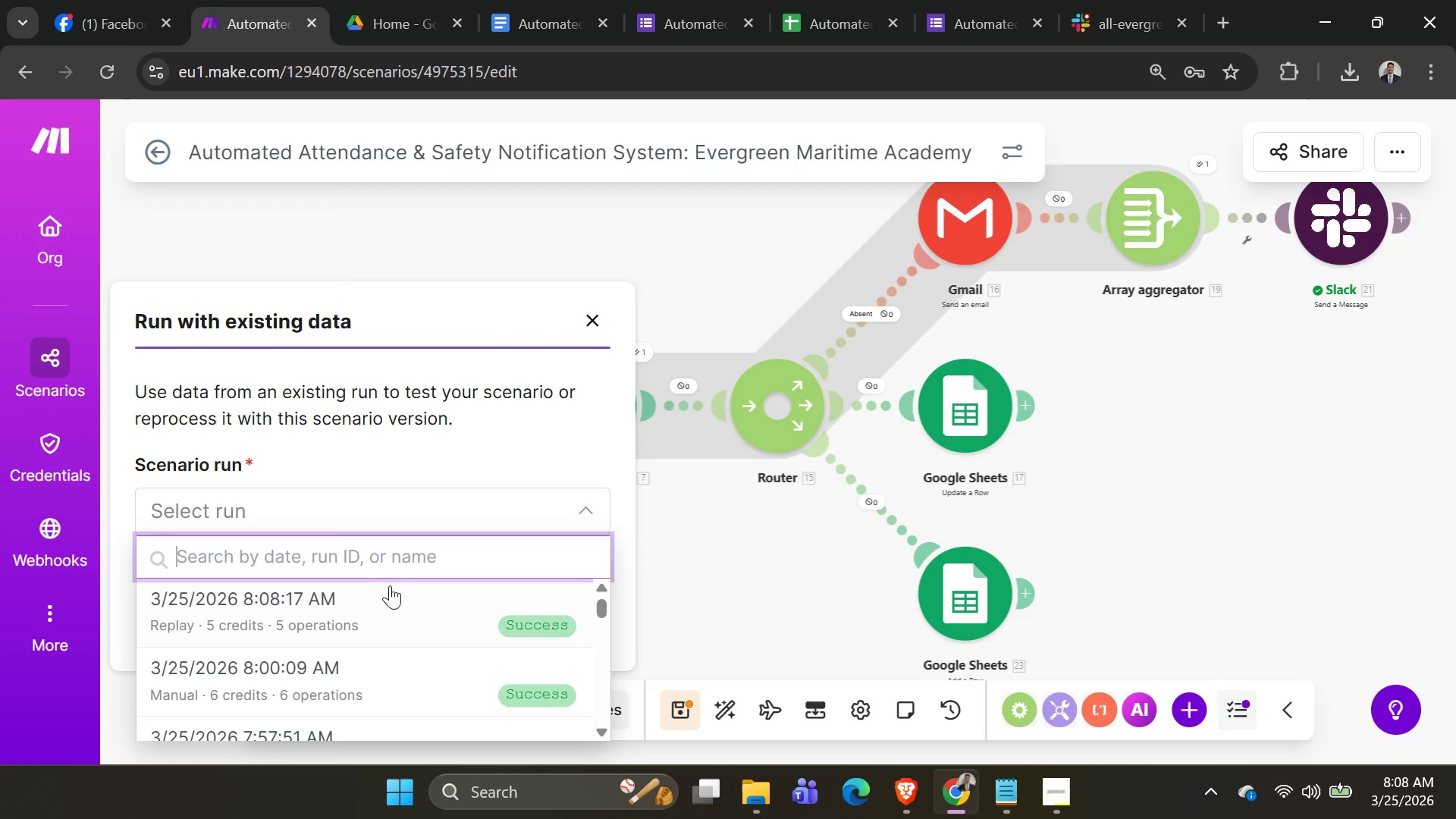 
left_click([381, 598])
 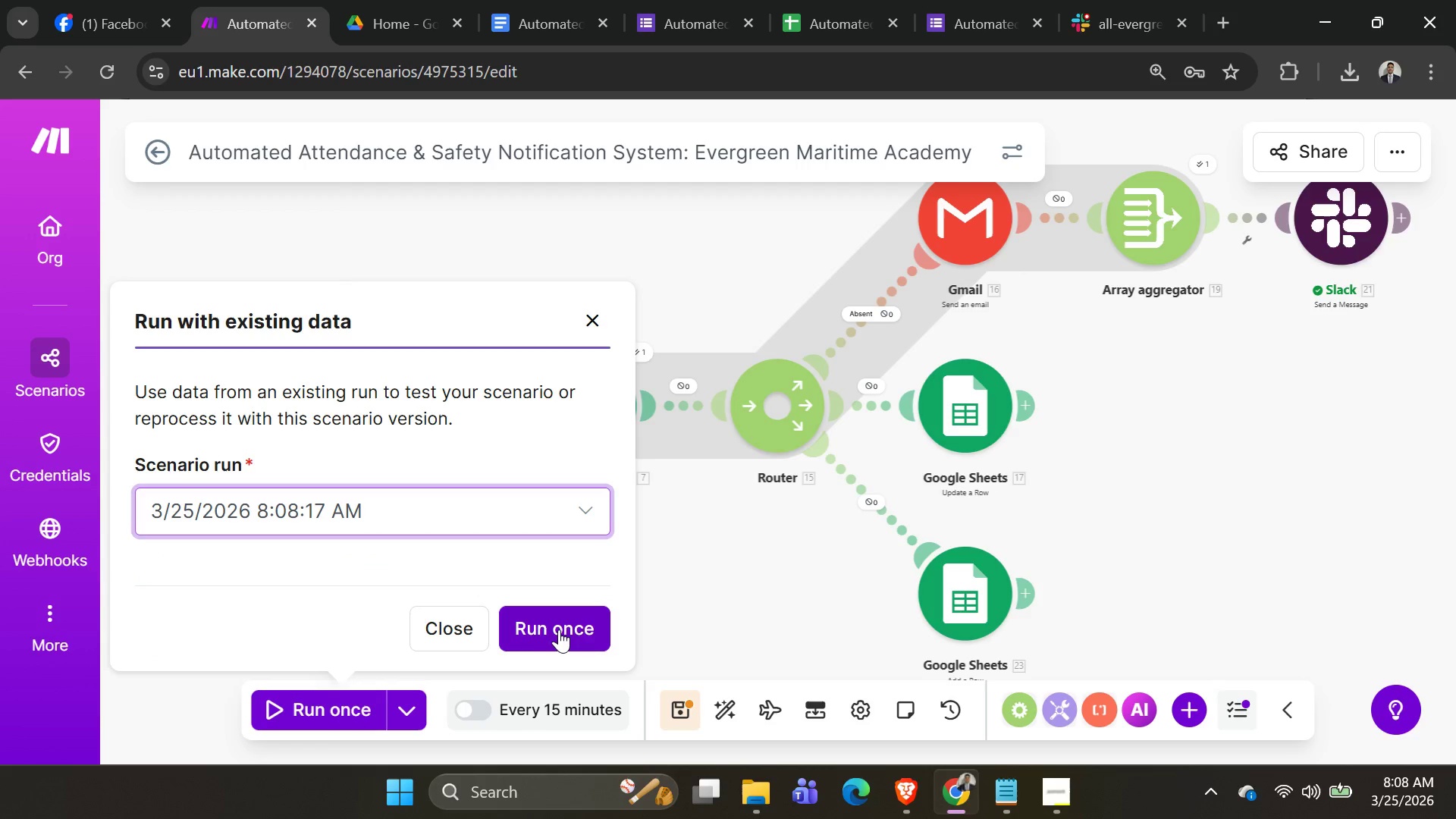 
left_click([564, 629])
 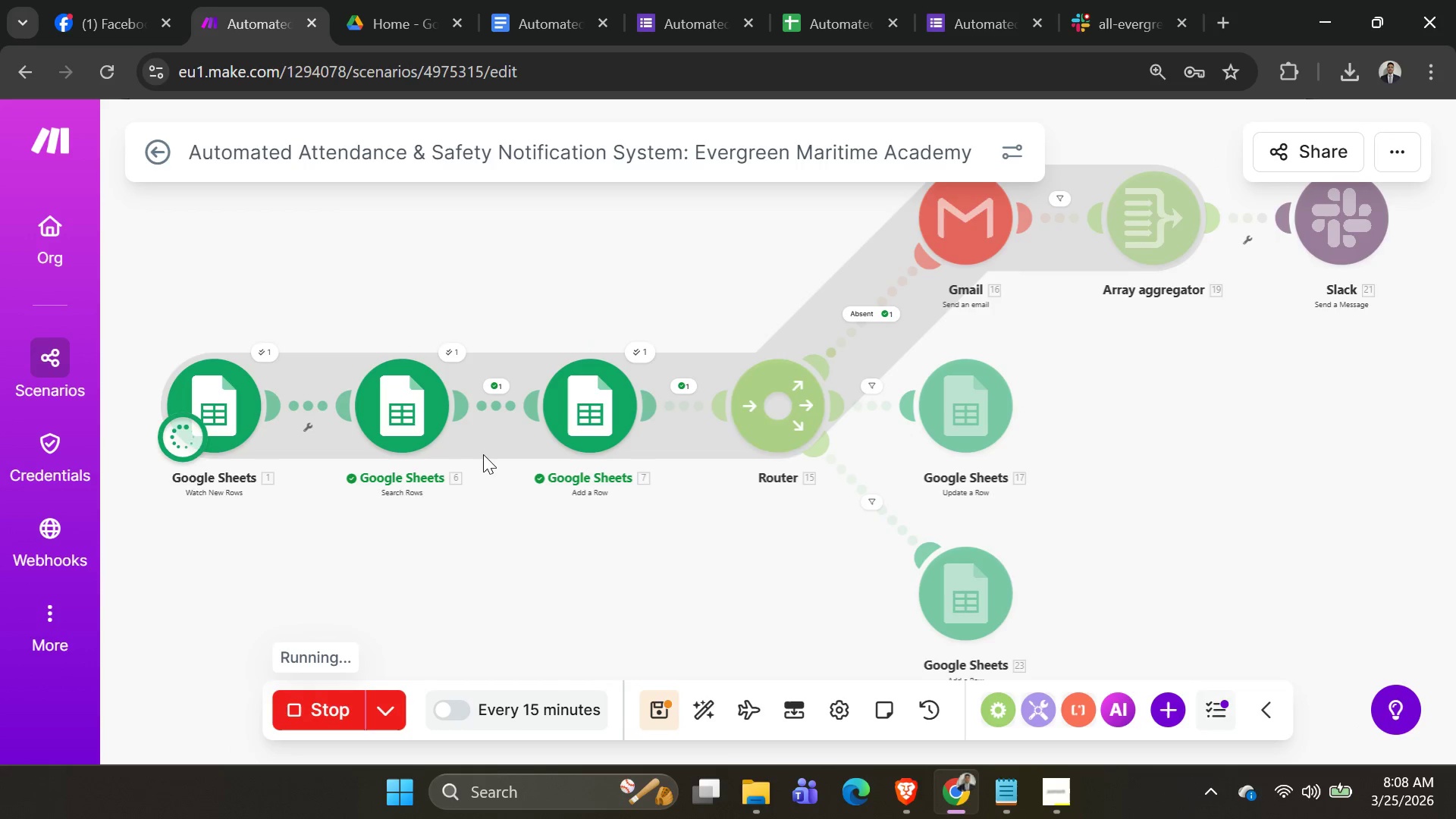 
mouse_move([882, 316])
 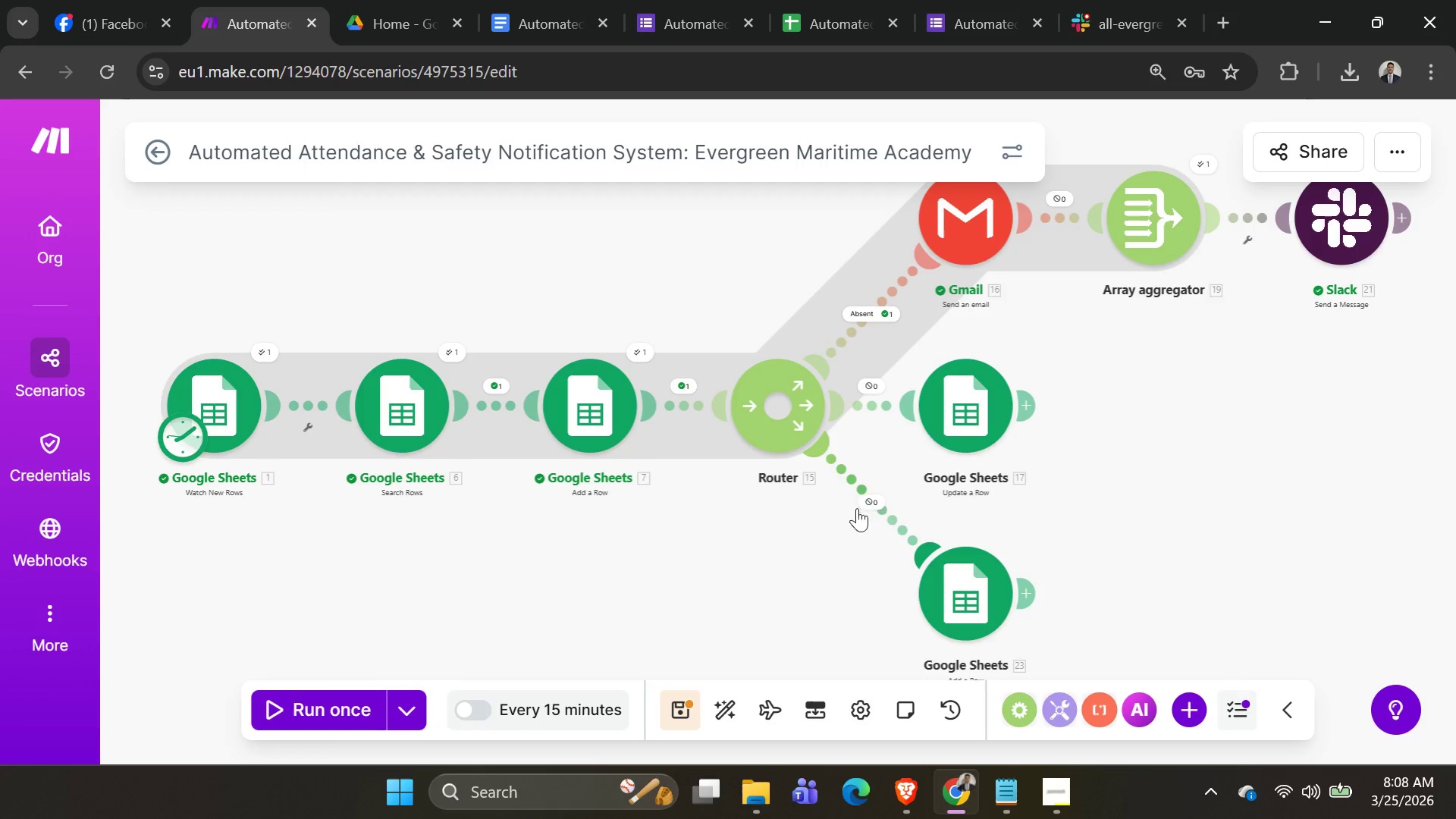 
left_click([864, 509])
 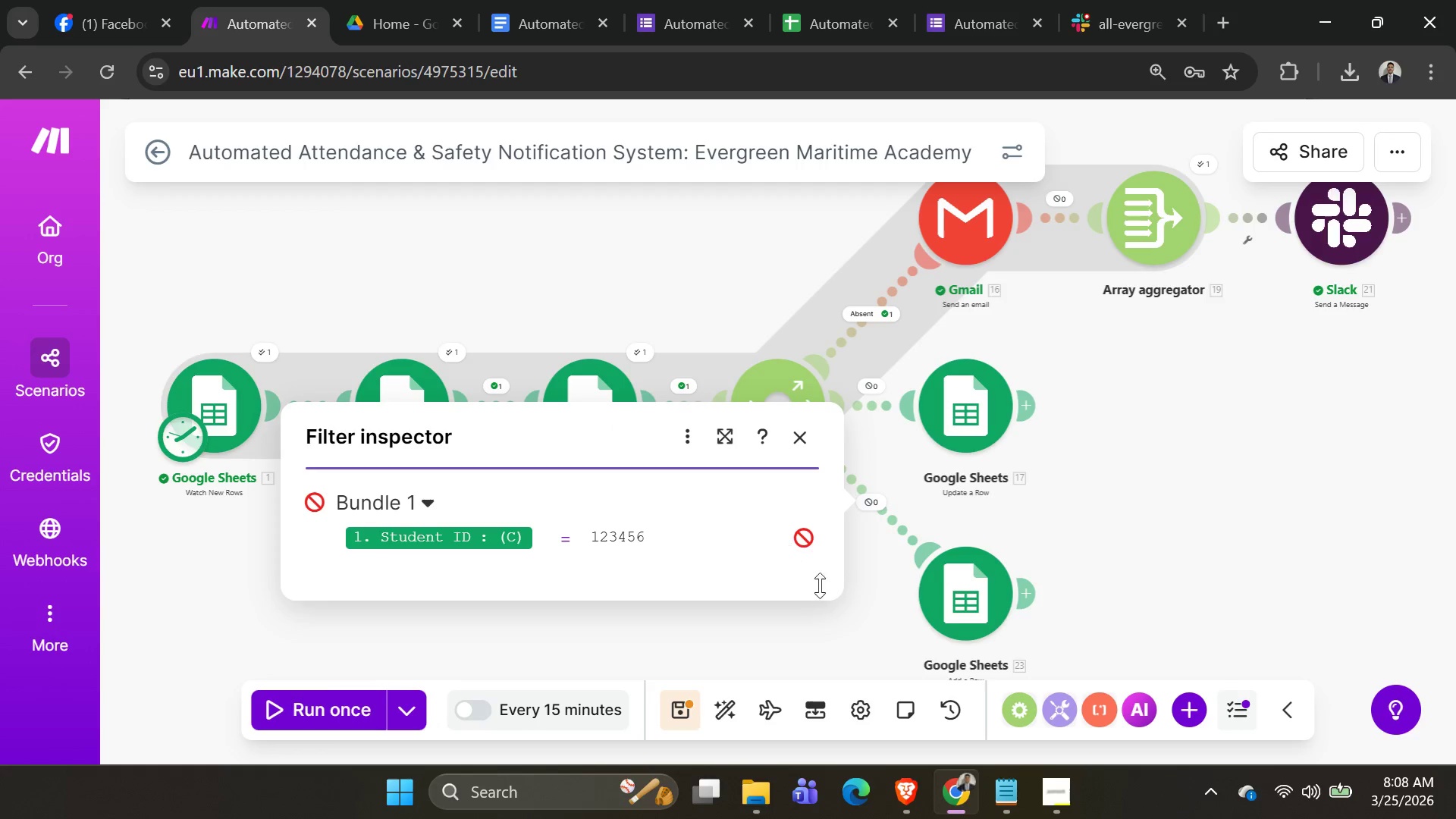 
left_click([853, 598])
 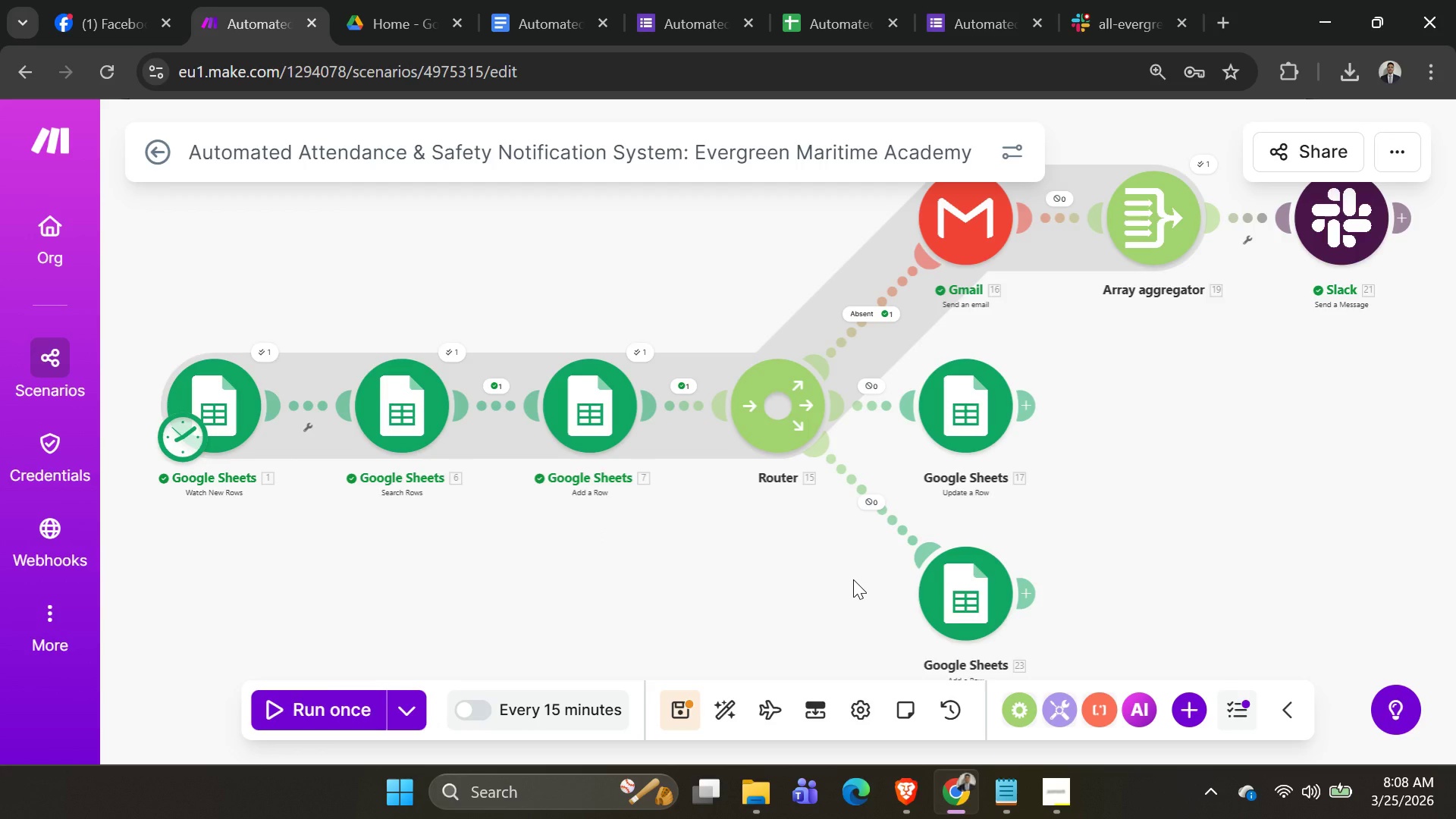 
wait(8.77)
 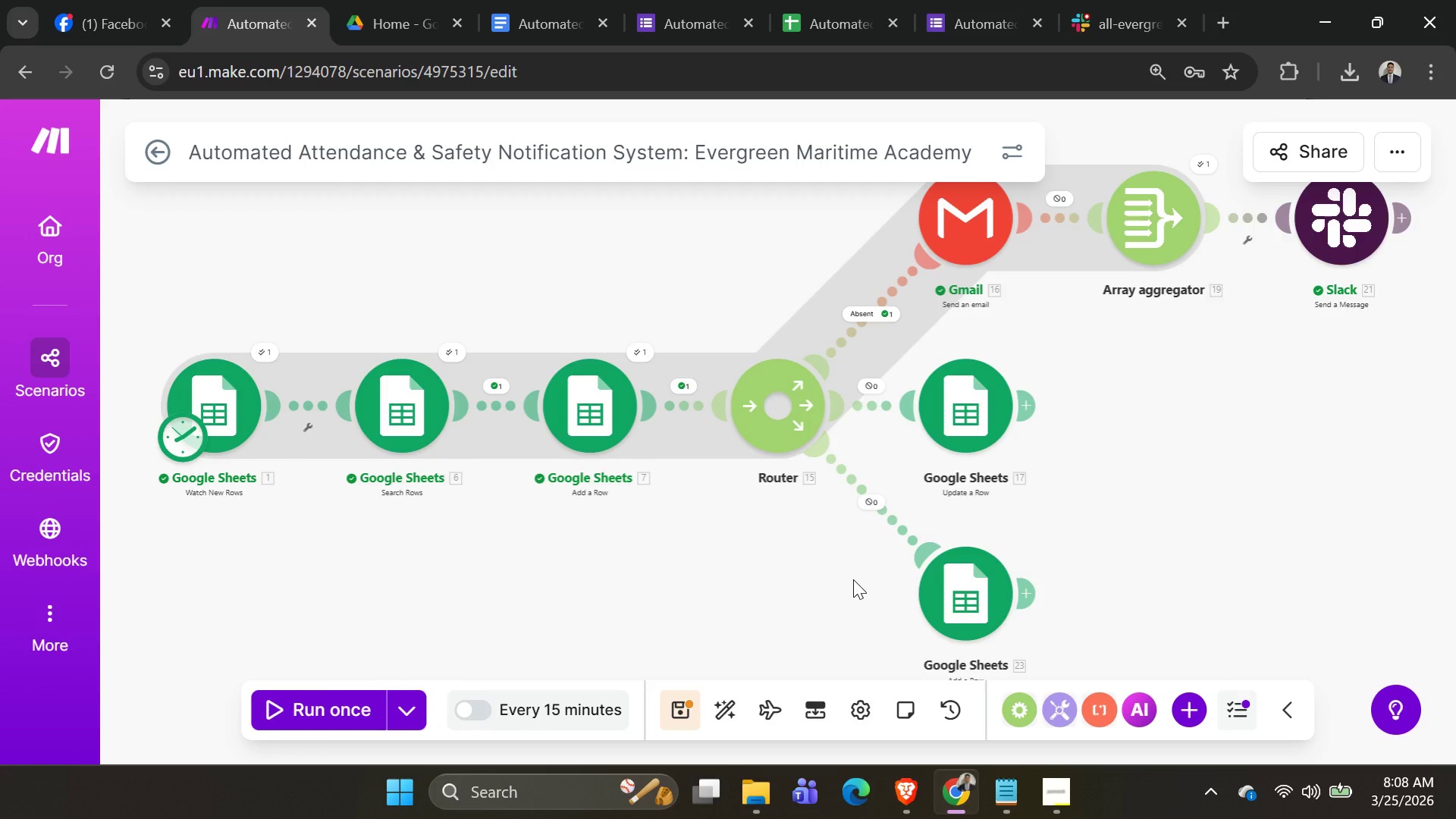 
scroll: coordinate [1212, 580], scroll_direction: down, amount: 1.0
 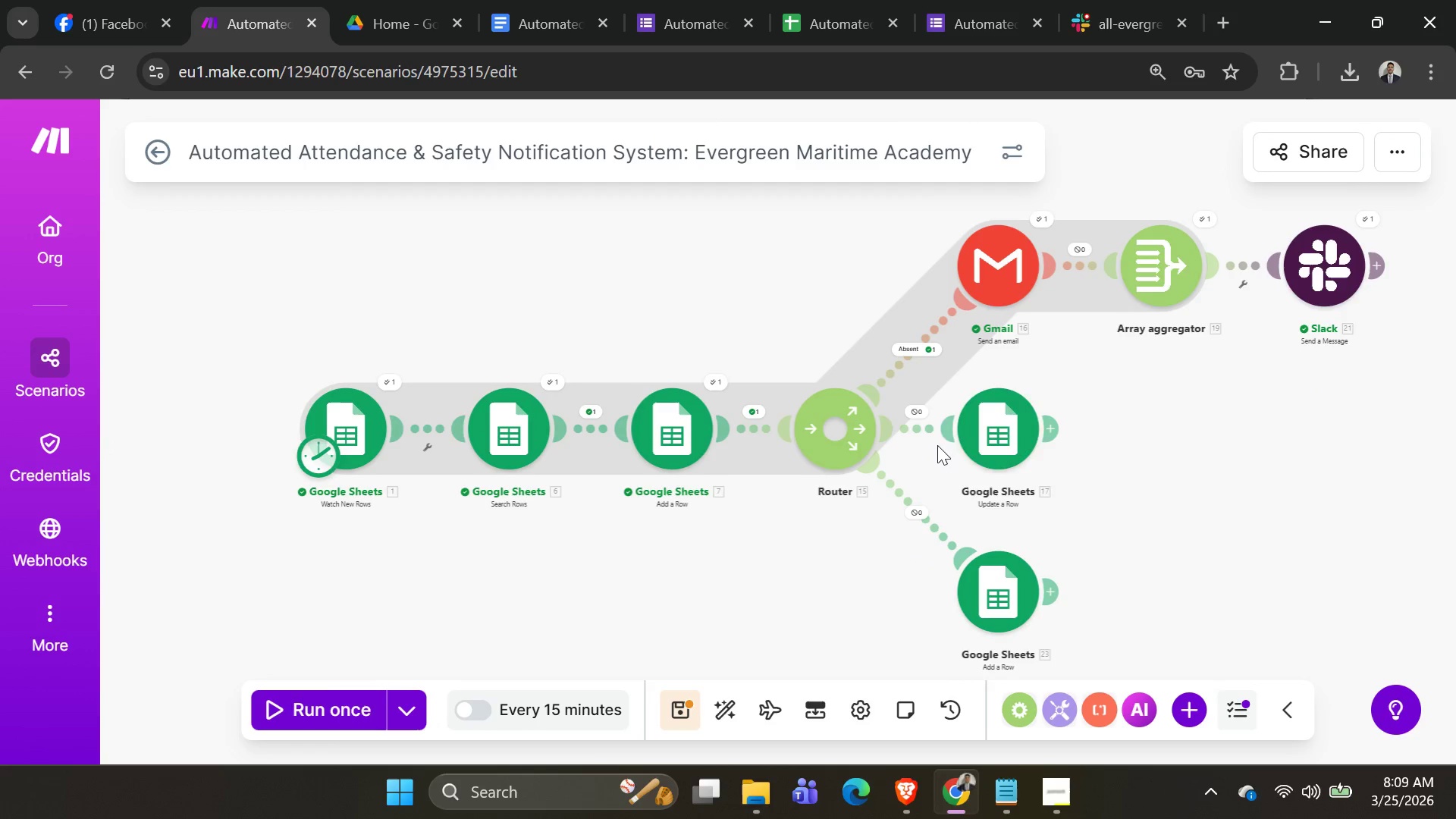 
wait(7.61)
 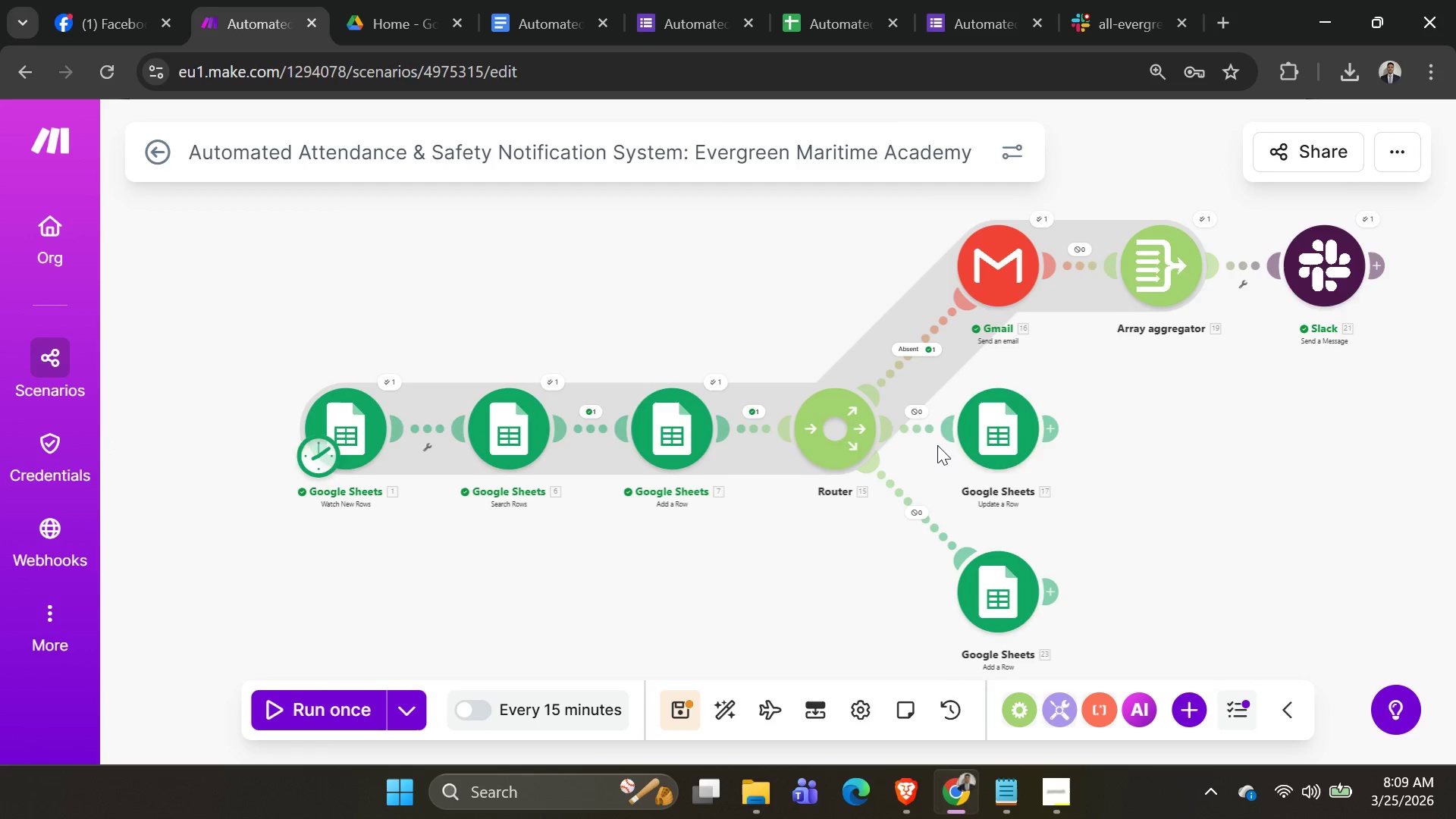 
left_click([823, 24])
 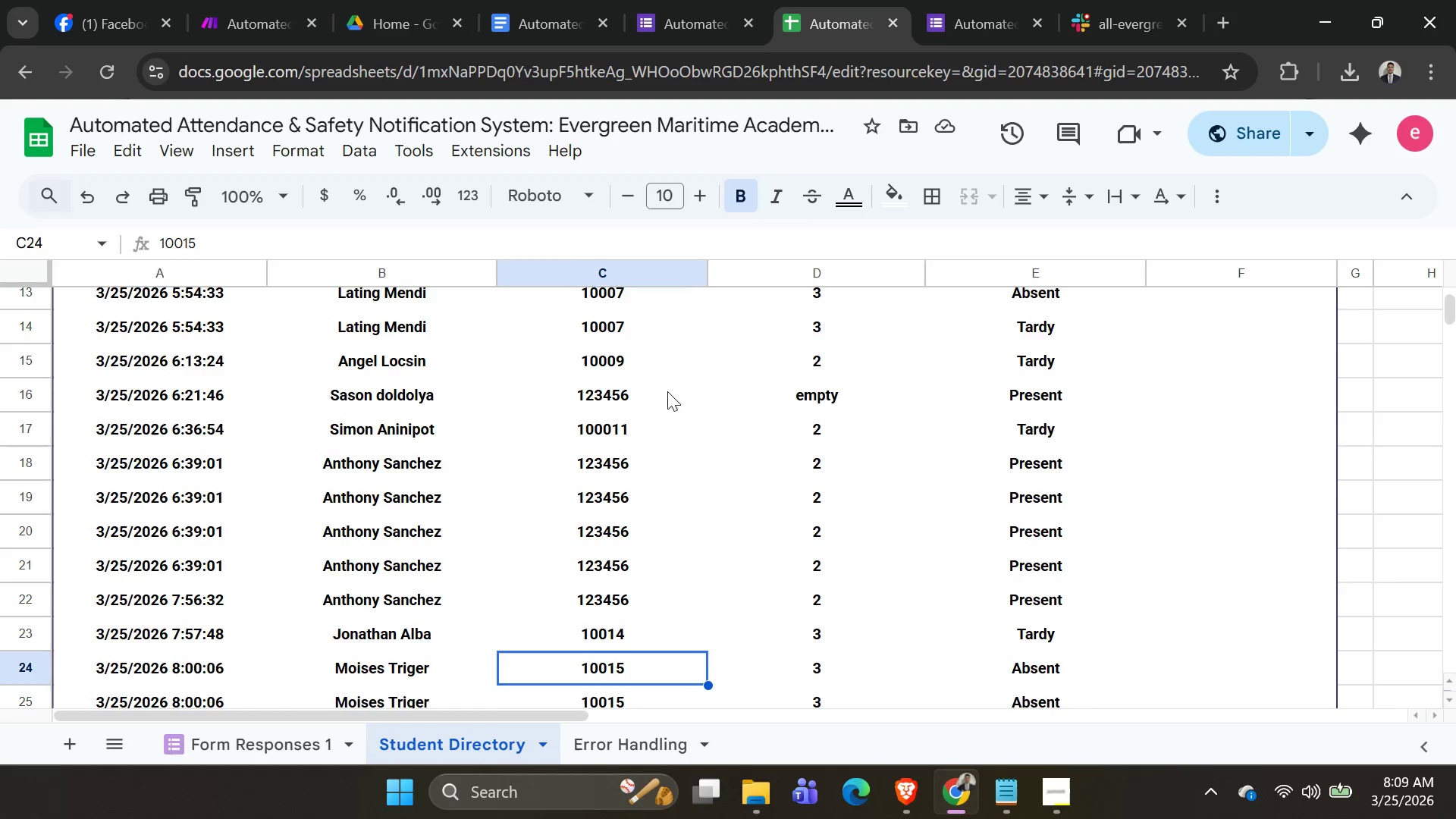 
scroll: coordinate [658, 425], scroll_direction: down, amount: 3.0
 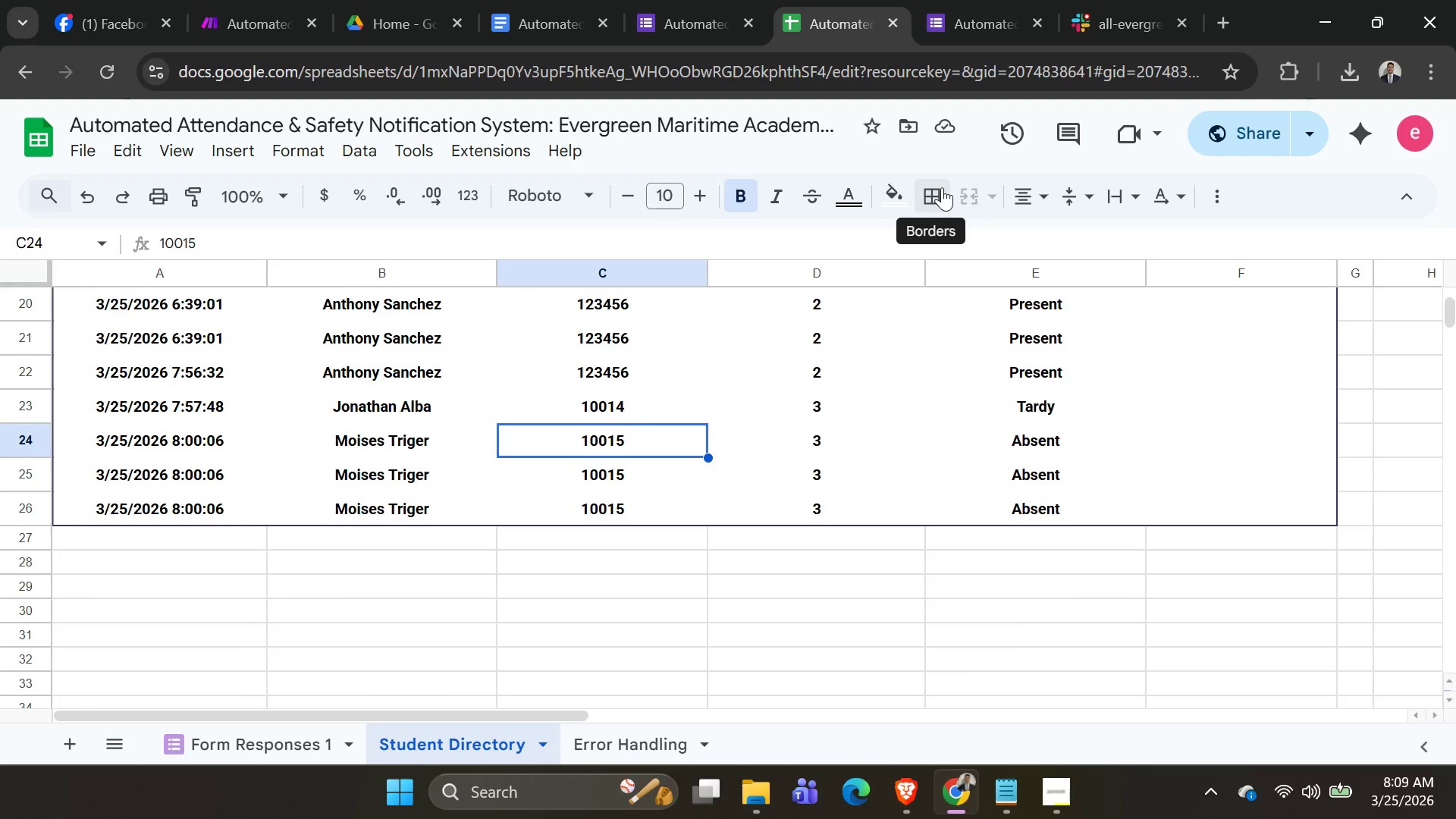 
scroll: coordinate [916, 285], scroll_direction: up, amount: 2.0
 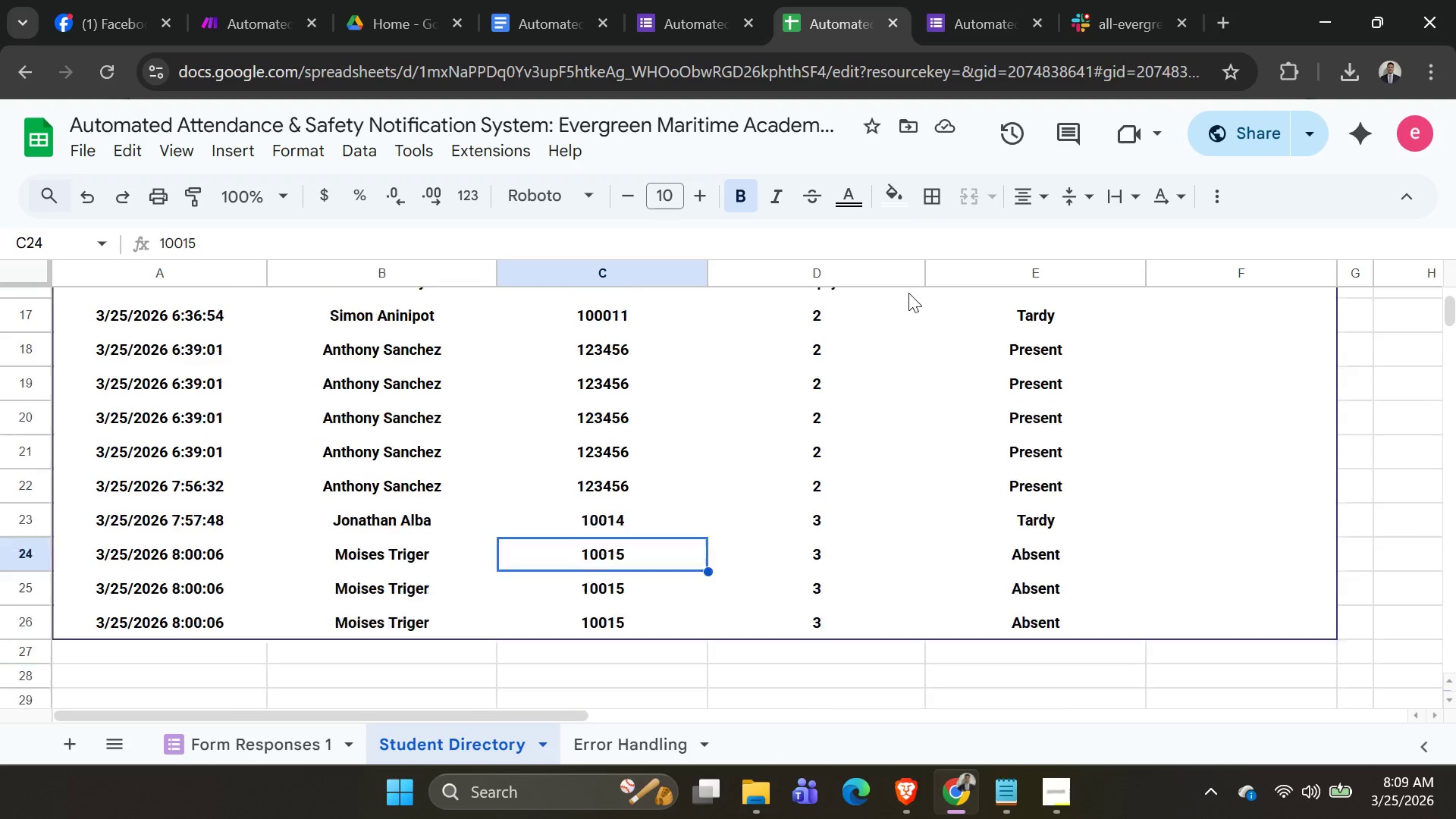 
scroll: coordinate [908, 293], scroll_direction: down, amount: 1.0
 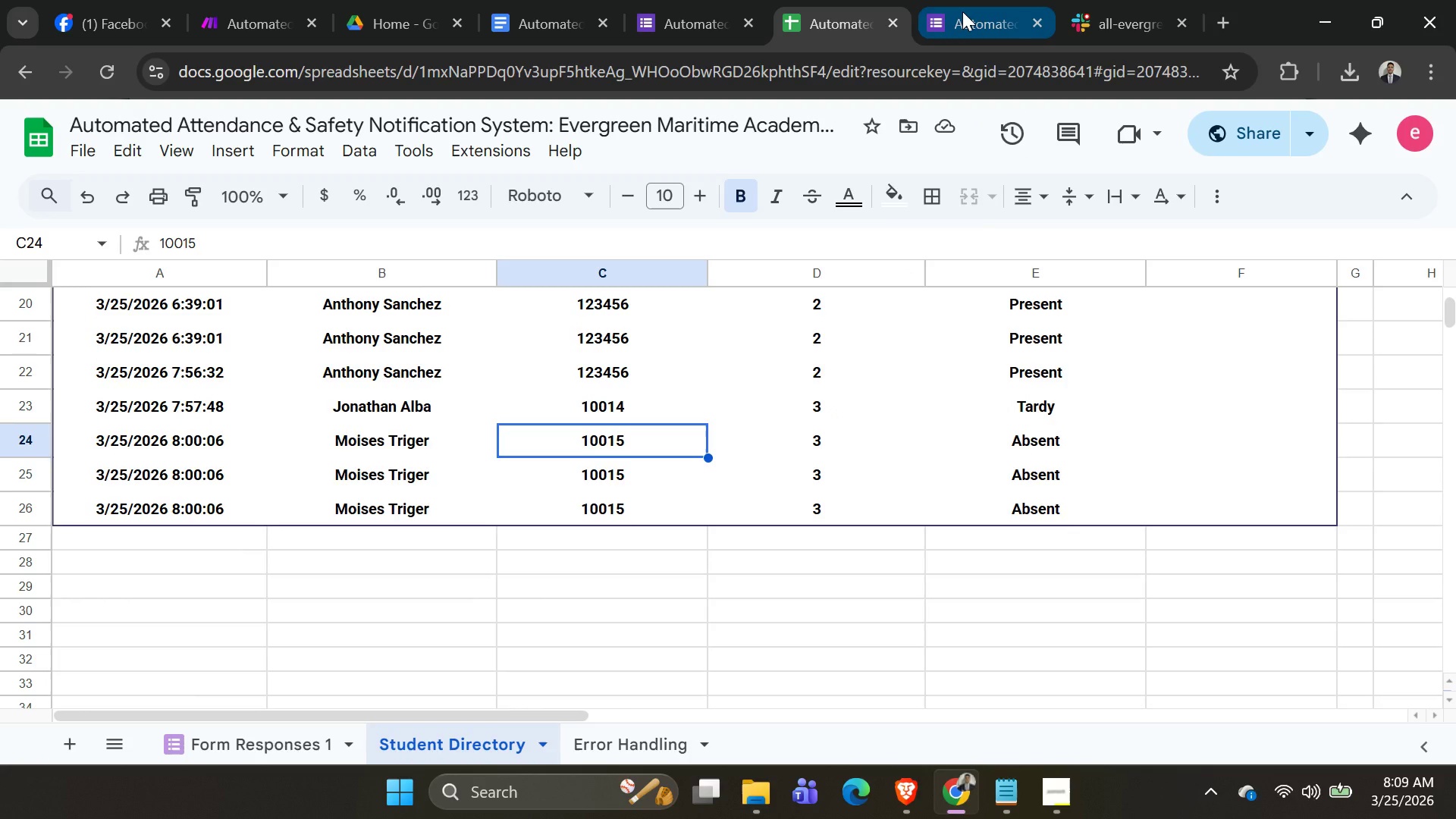 
left_click([962, 11])
 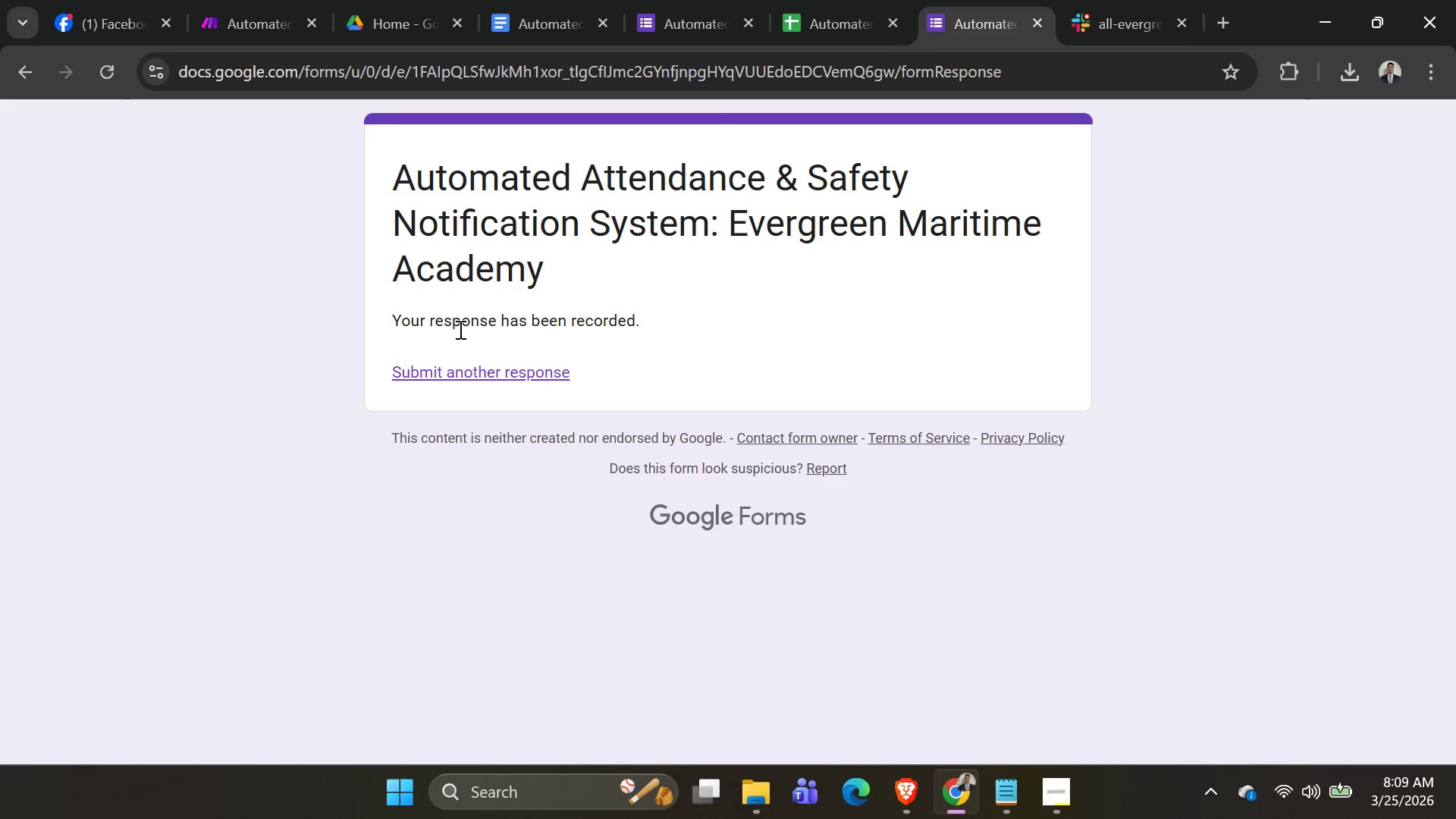 
left_click([442, 364])
 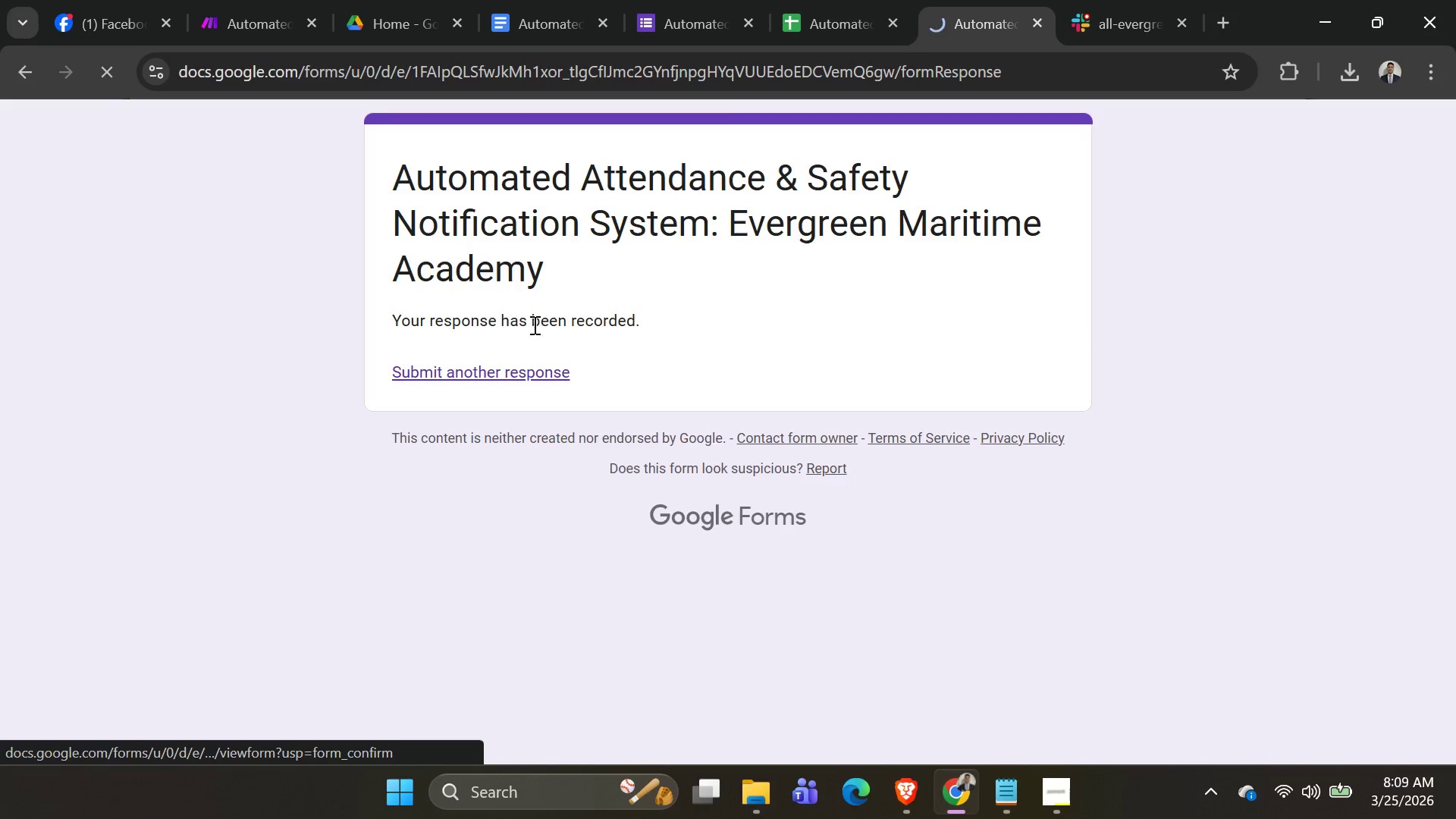 
key(Alt+AltLeft)
 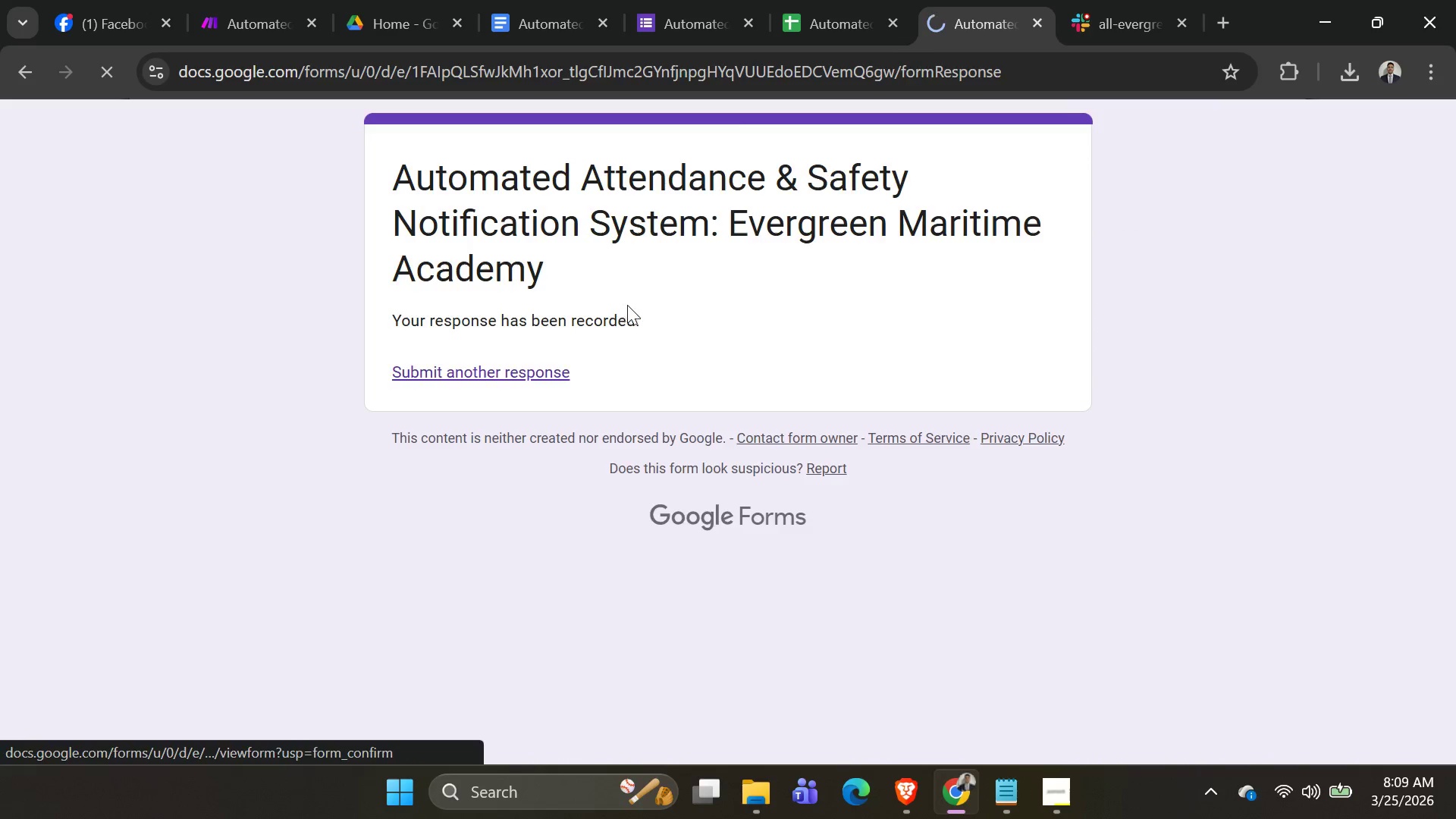 
key(Alt+Tab)